 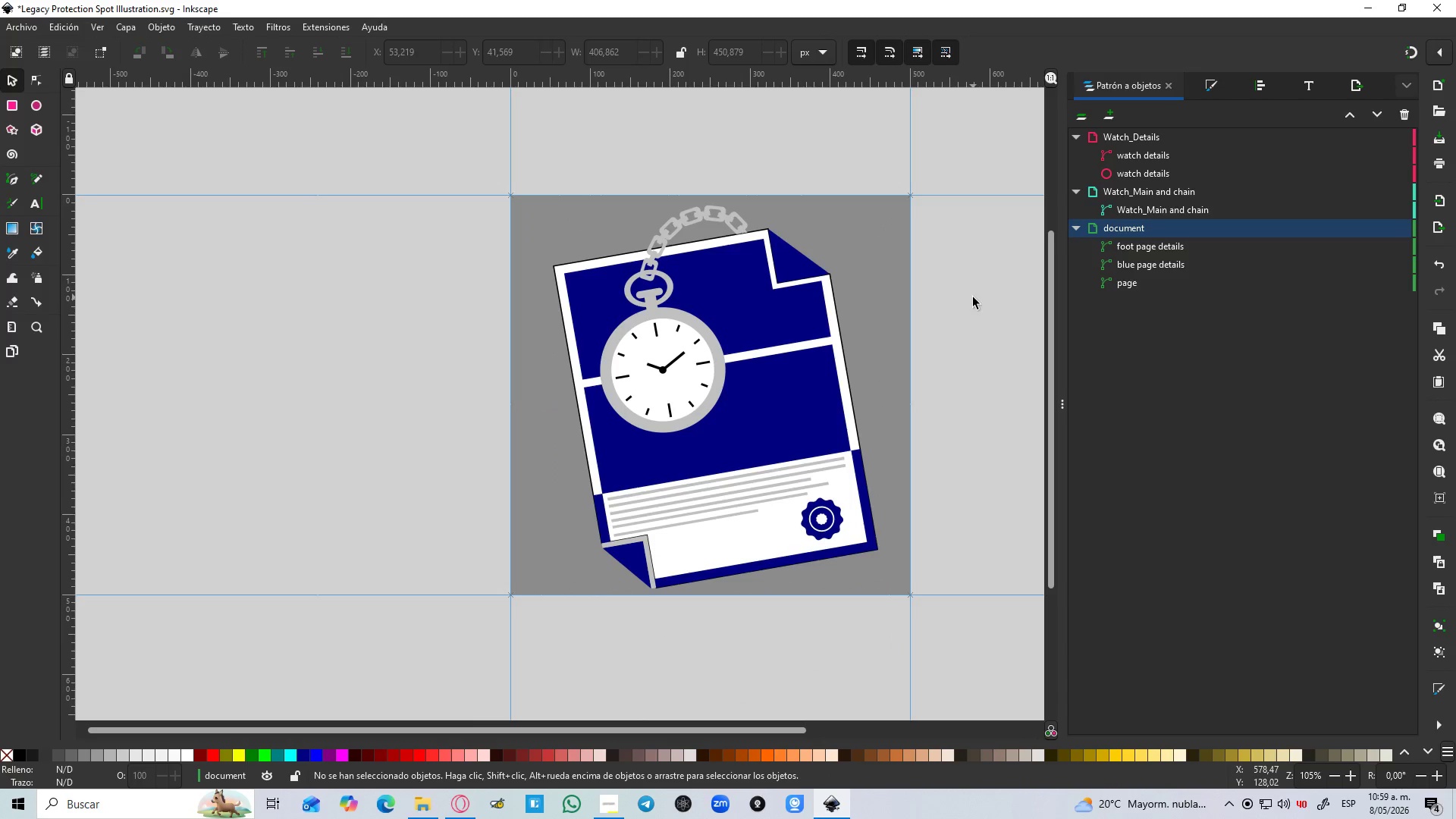 
key(Control+S)
 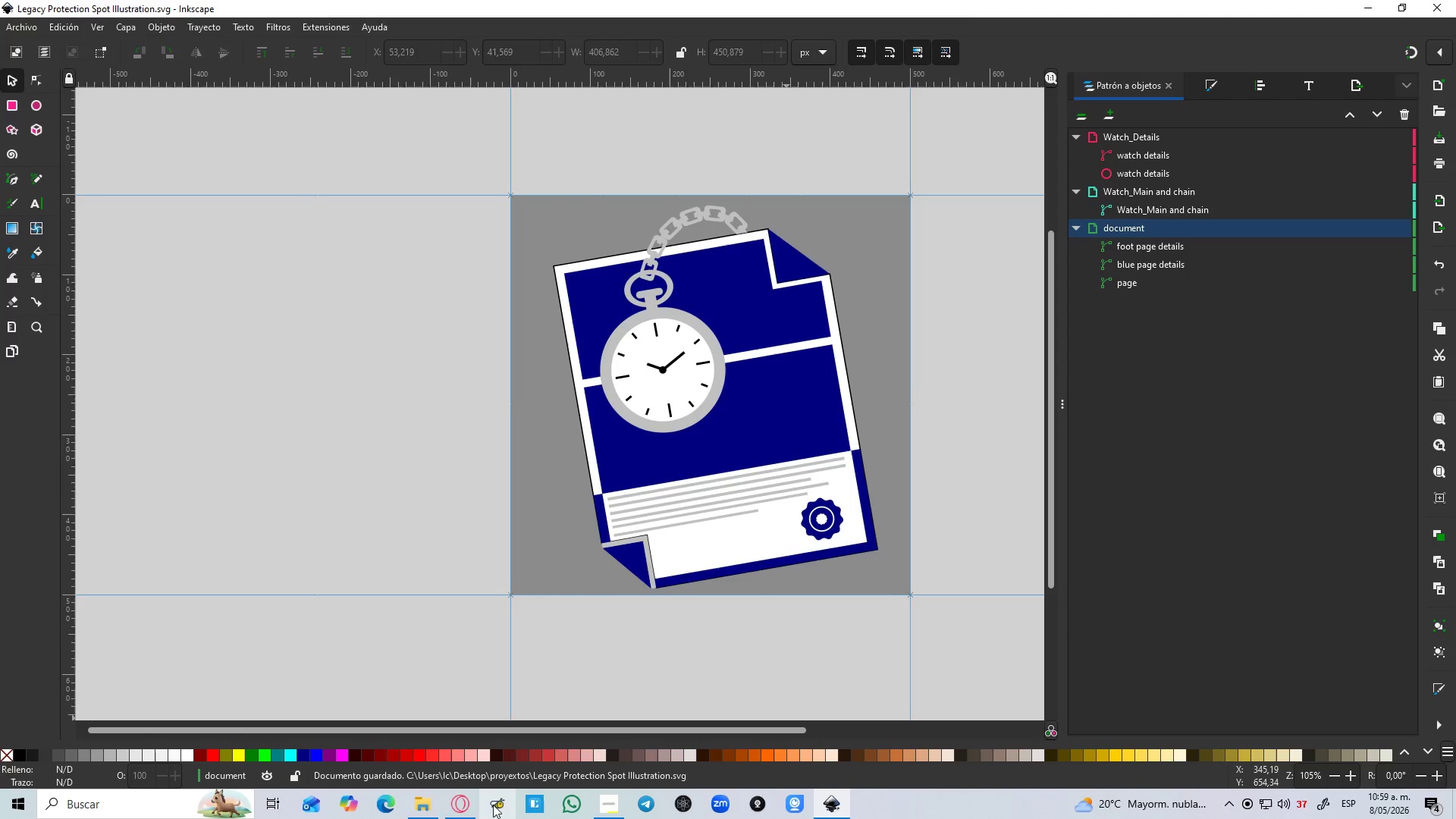 
left_click([466, 811])
 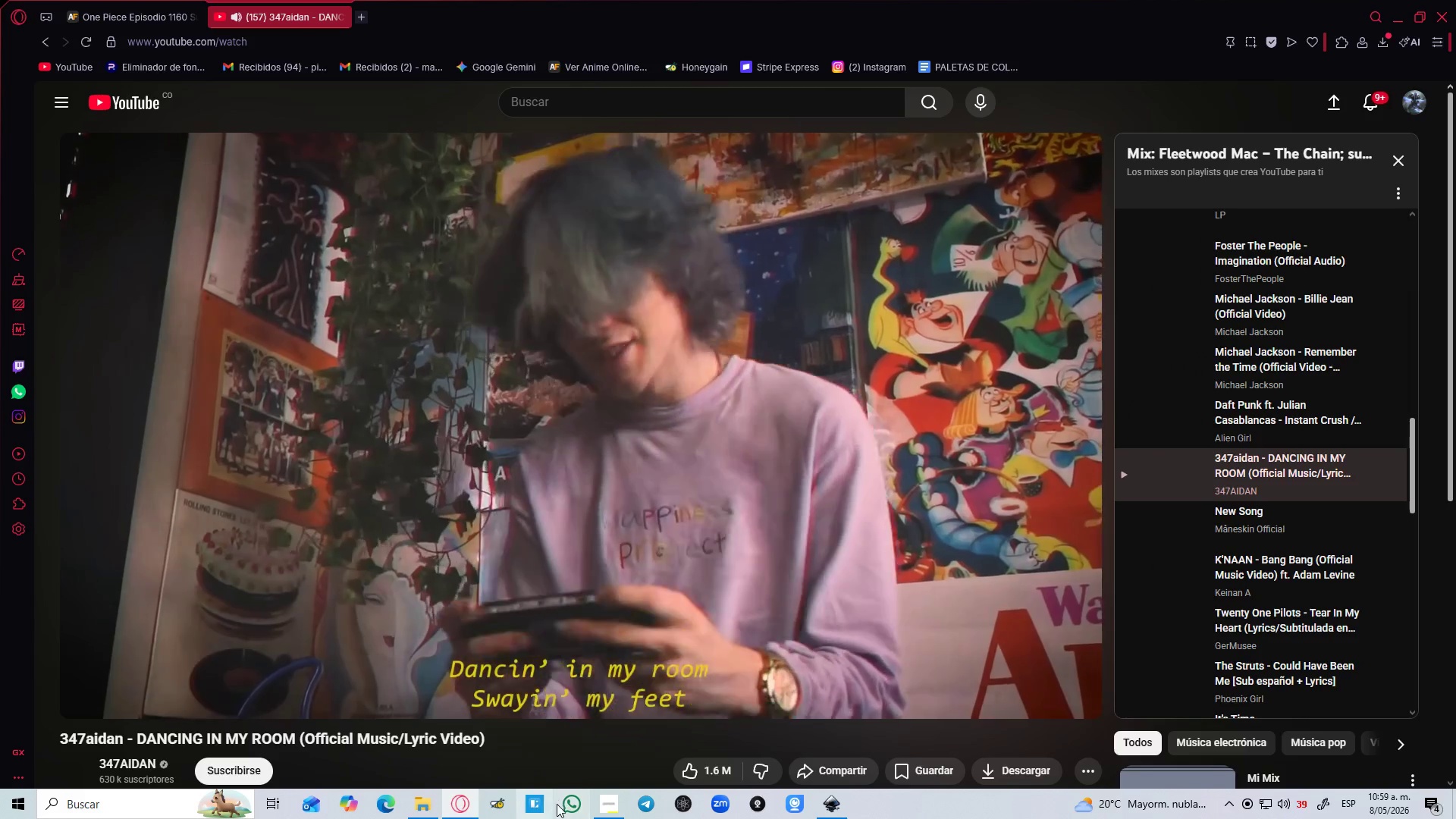 
left_click([595, 804])
 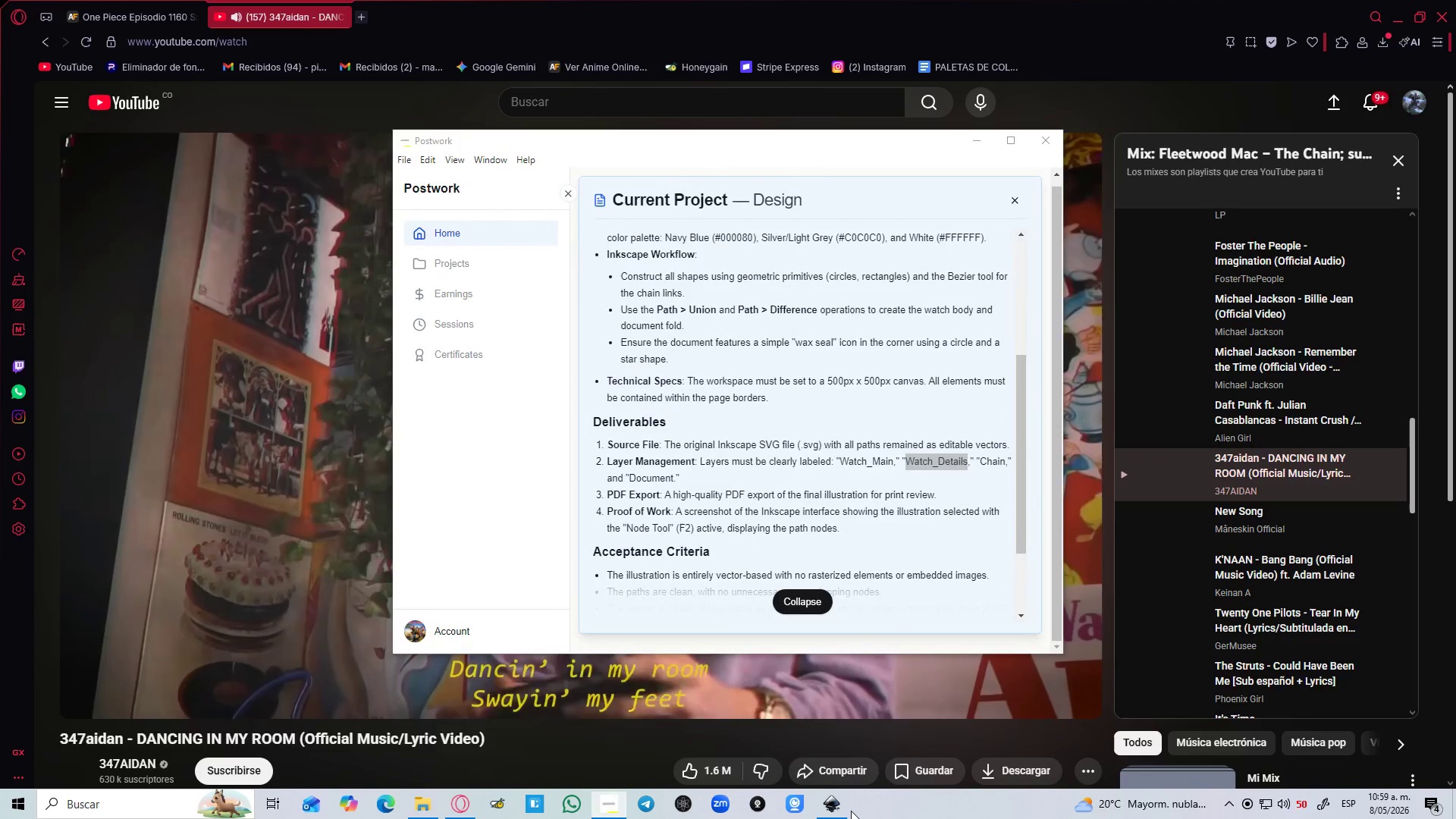 
double_click([843, 809])
 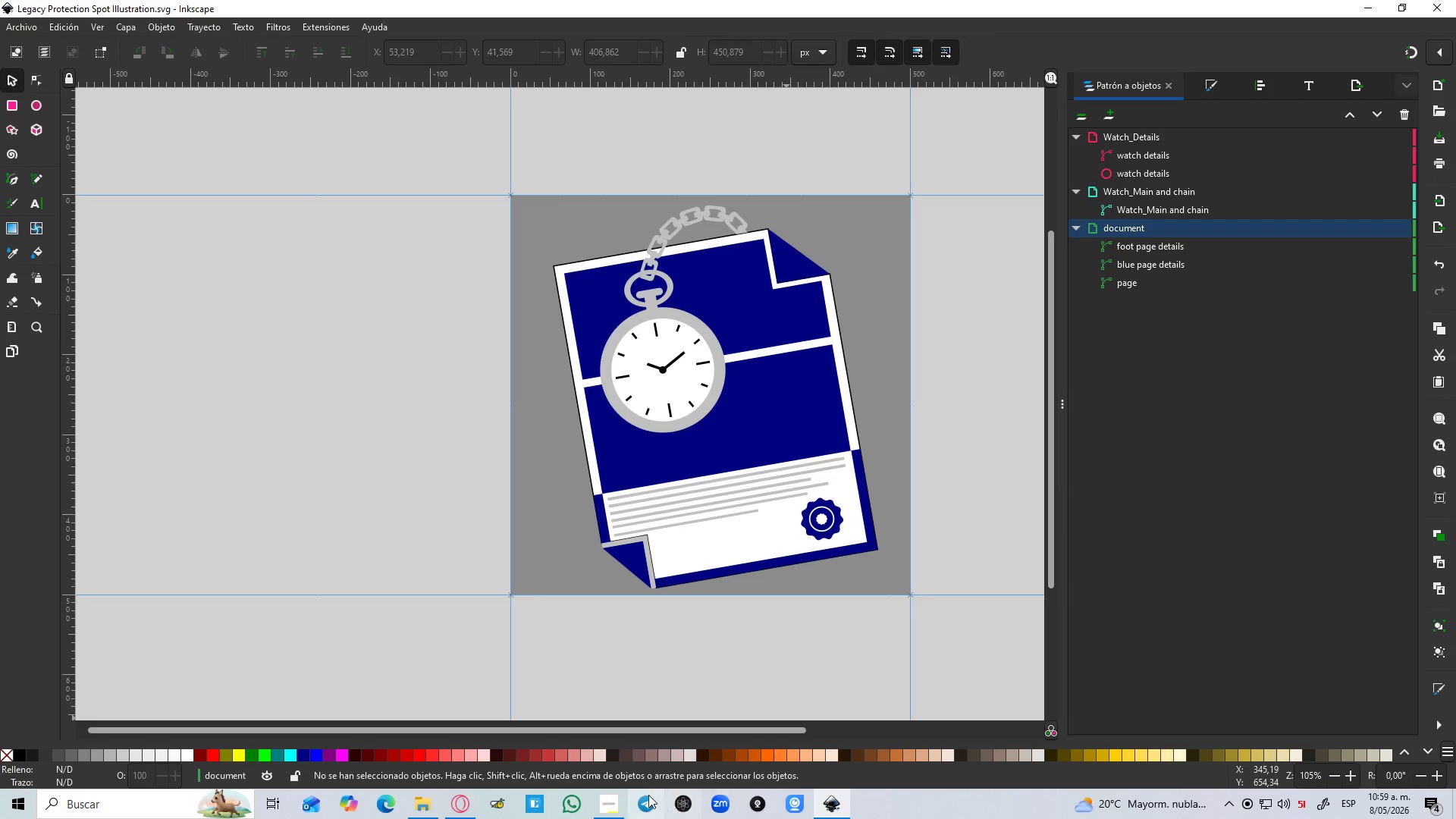 
left_click([617, 800])
 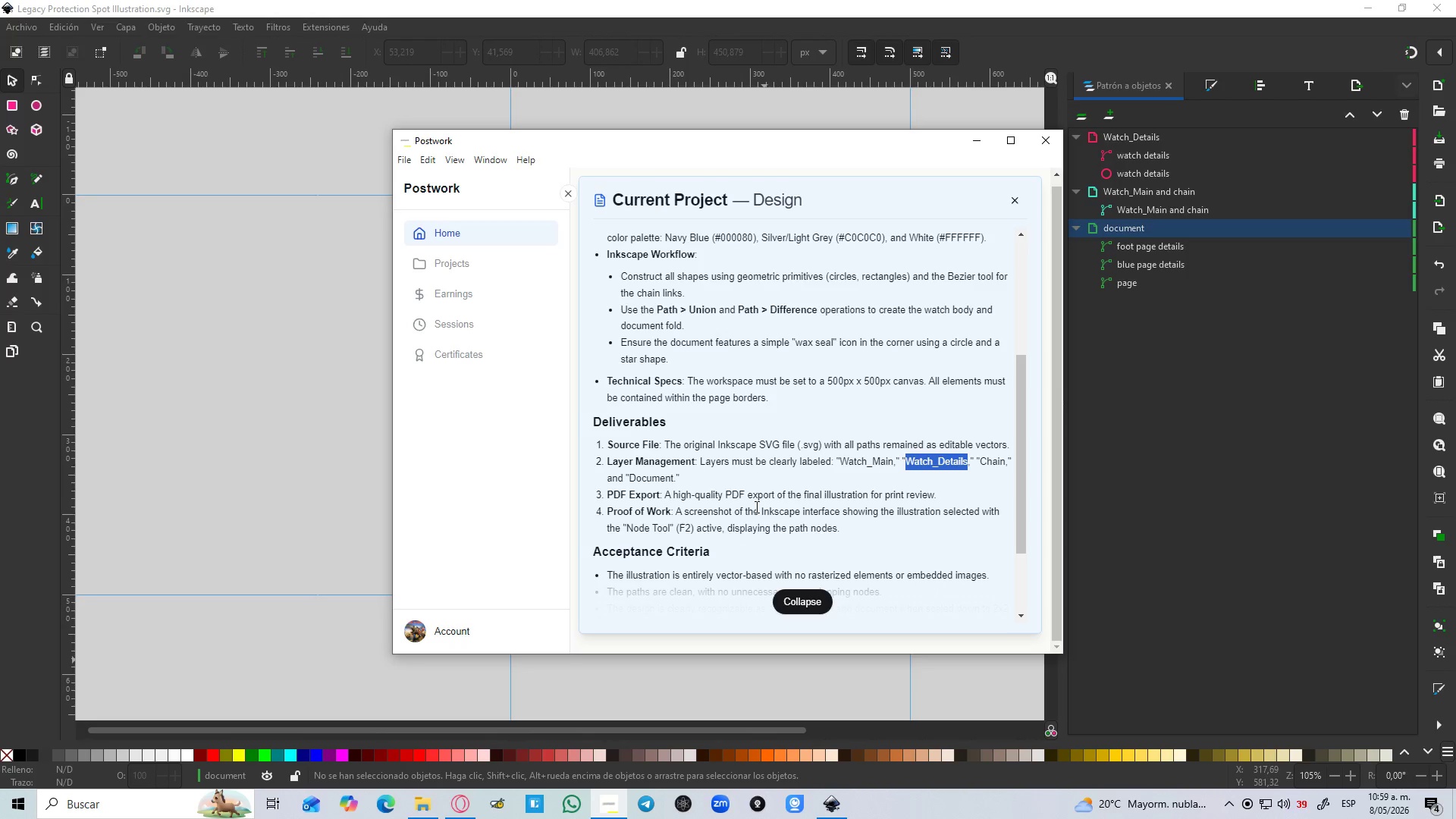 
left_click([971, 146])
 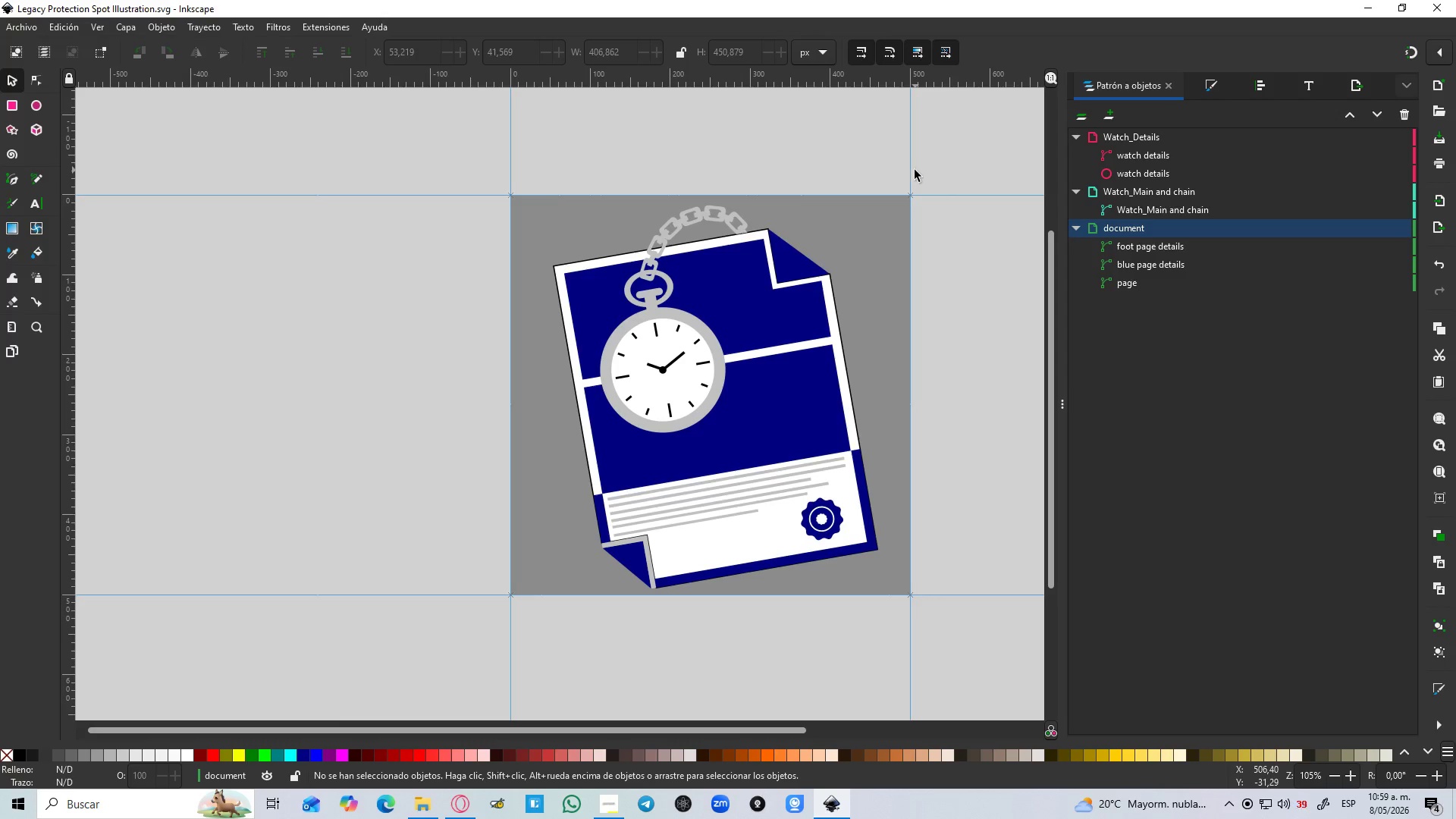 
key(F2)
 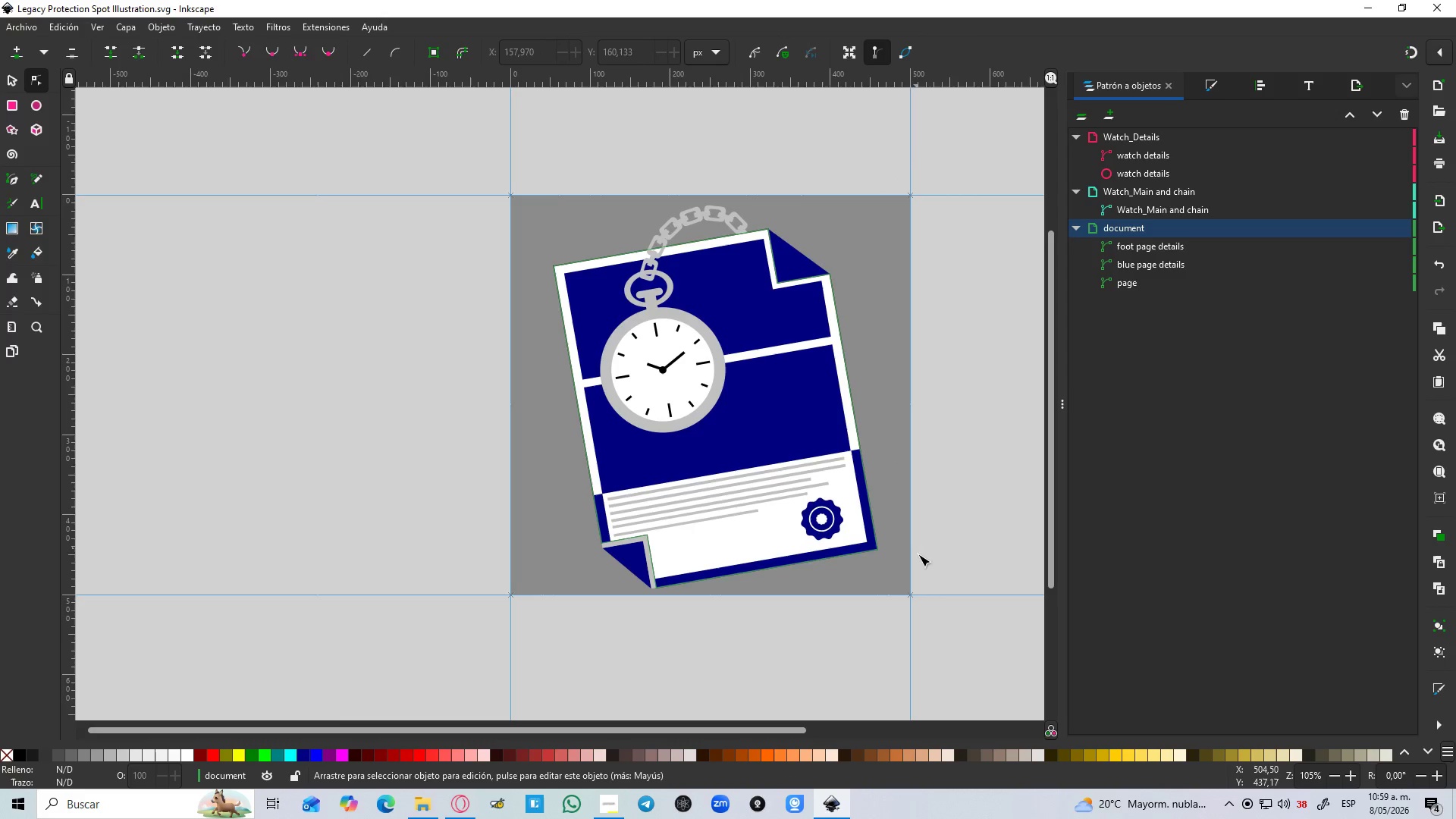 
left_click_drag(start_coordinate=[914, 586], to_coordinate=[491, 171])
 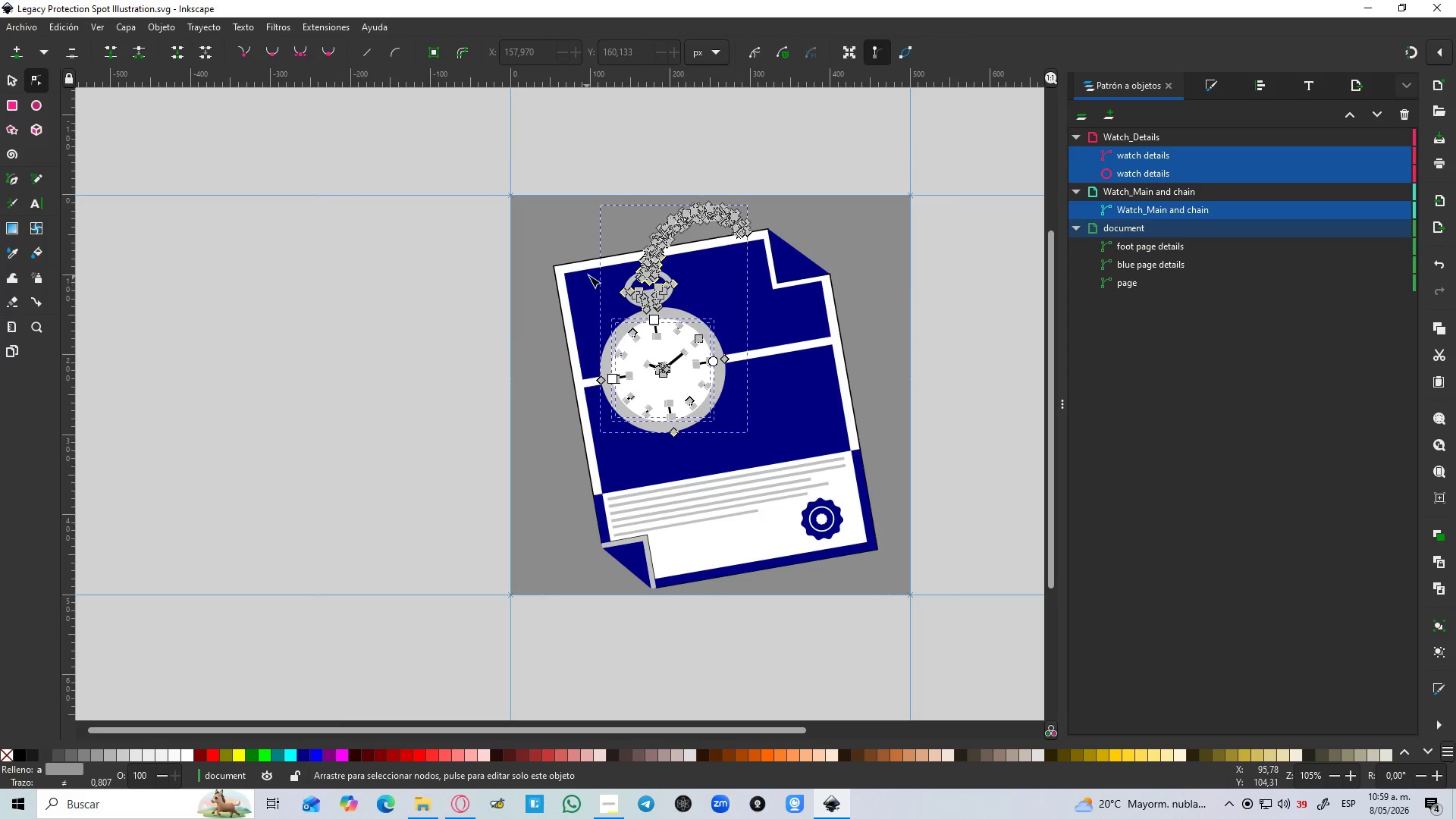 
hold_key(key=ControlLeft, duration=1.5)
scroll: coordinate [669, 207], scroll_direction: up, amount: 3.0
 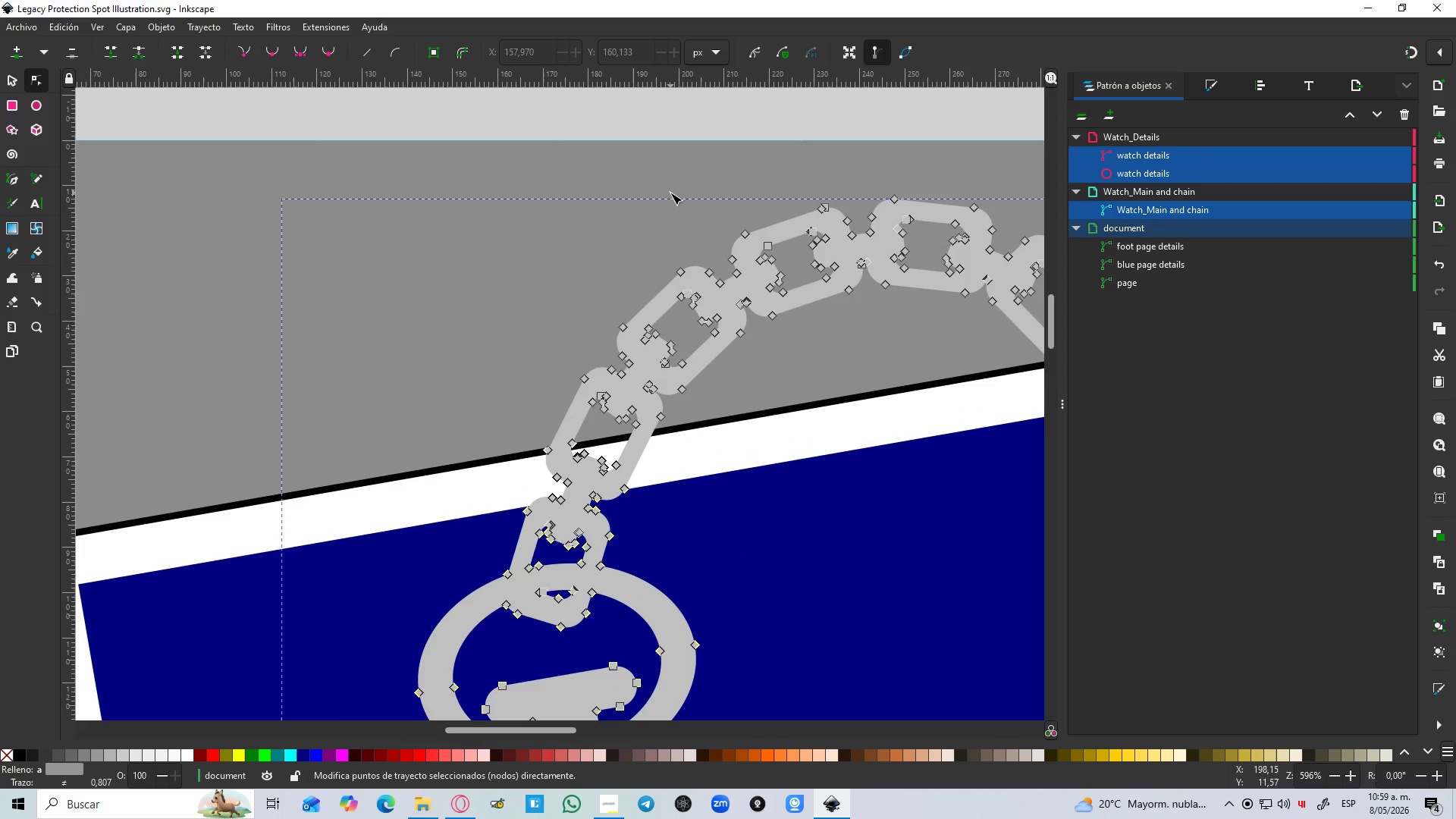 
hold_key(key=ControlLeft, duration=0.55)
scroll: coordinate [670, 199], scroll_direction: up, amount: 1.0
 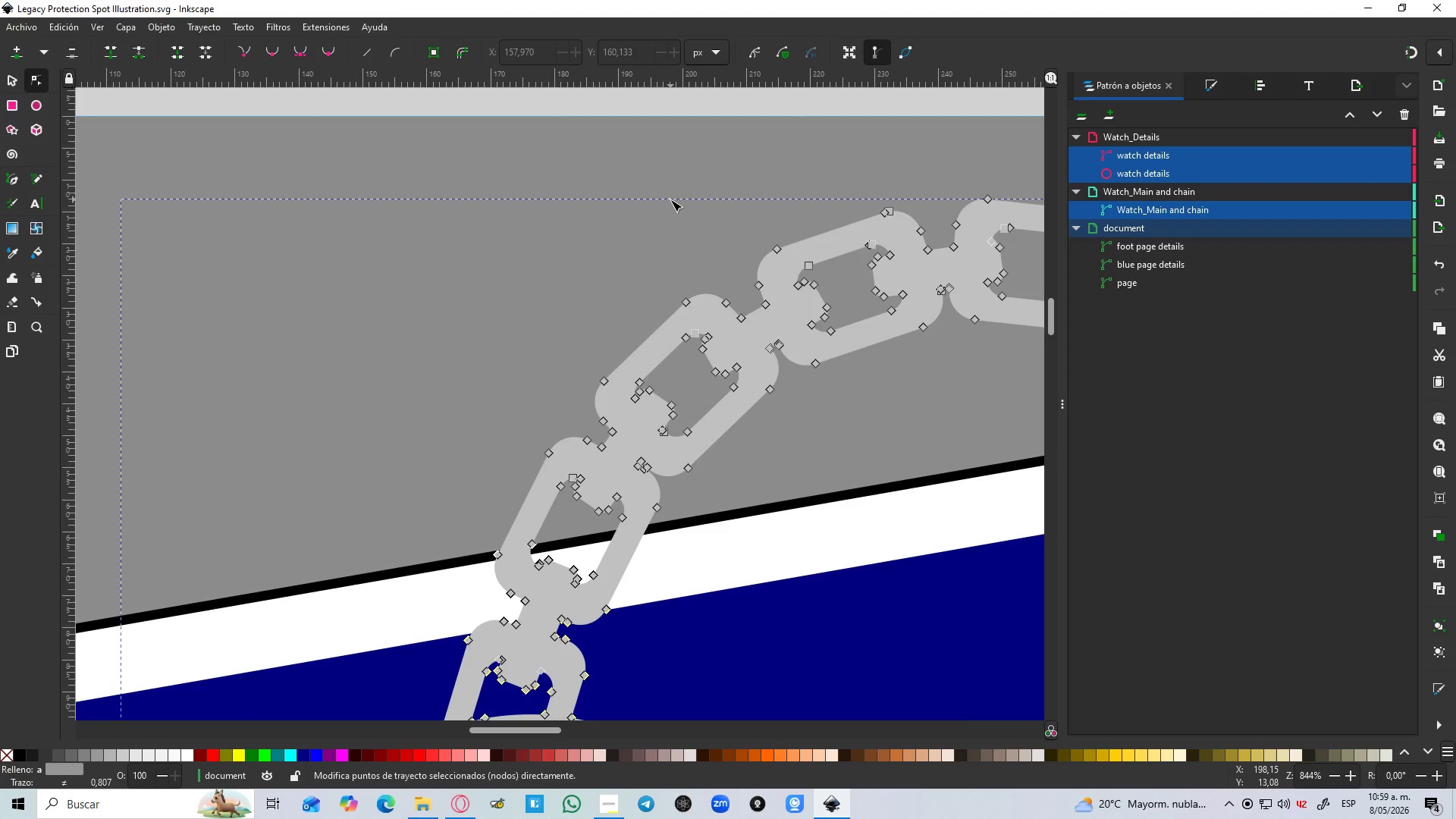 
hold_key(key=ControlLeft, duration=0.52)
scroll: coordinate [670, 199], scroll_direction: down, amount: 1.0
 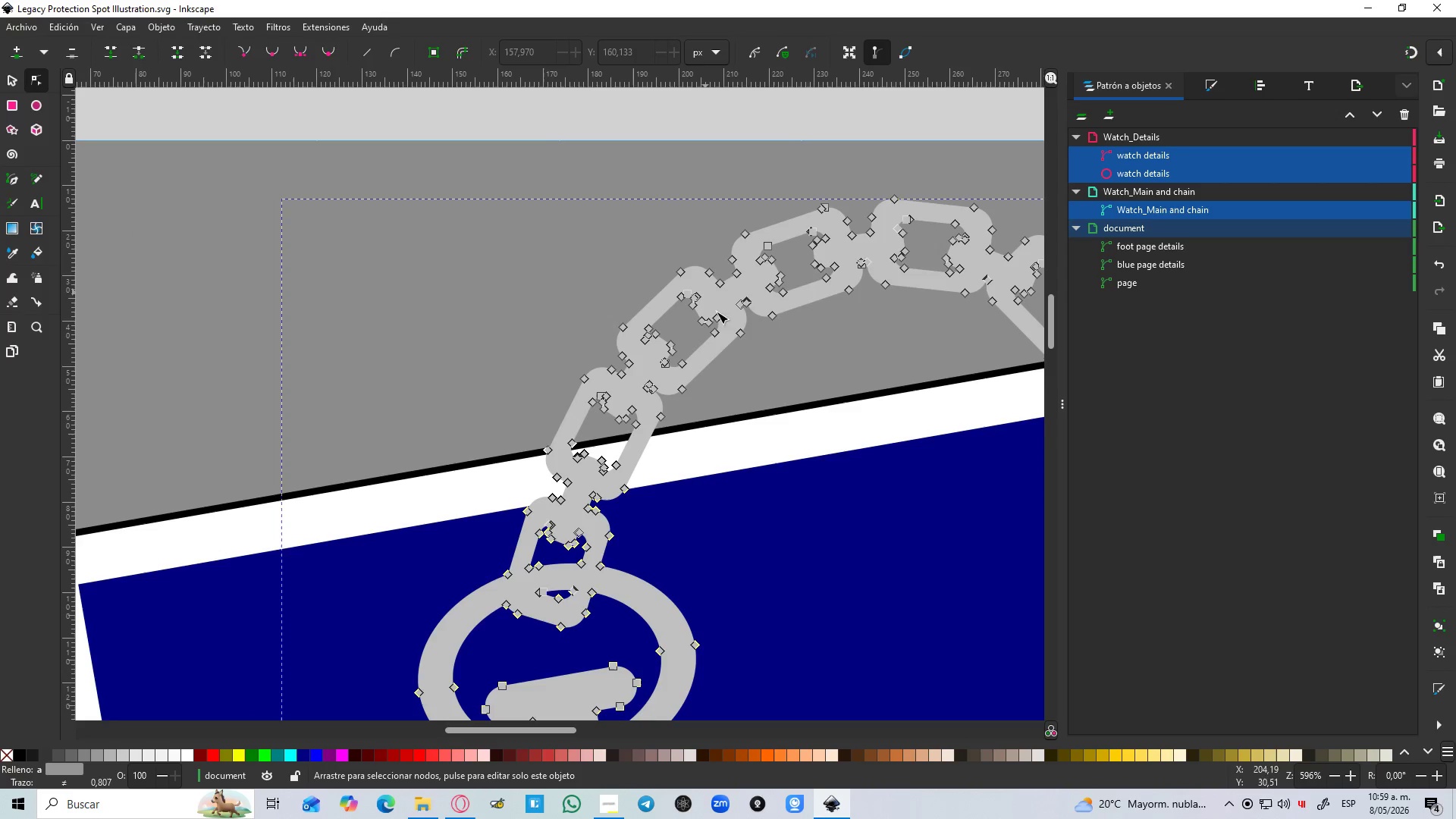 
hold_key(key=Space, duration=0.75)
 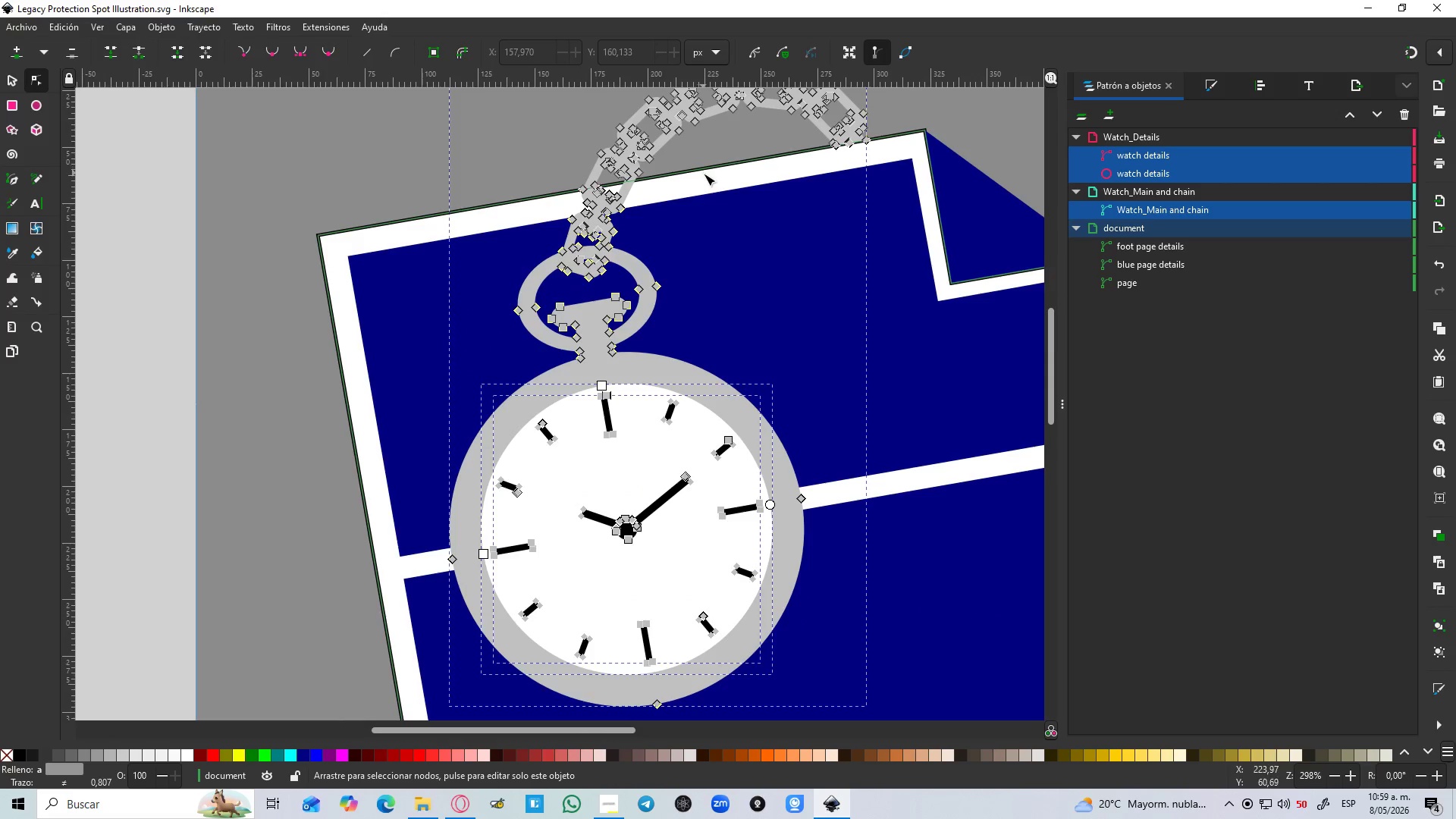 
hold_key(key=ControlLeft, duration=0.67)
scroll: coordinate [699, 166], scroll_direction: down, amount: 2.0
 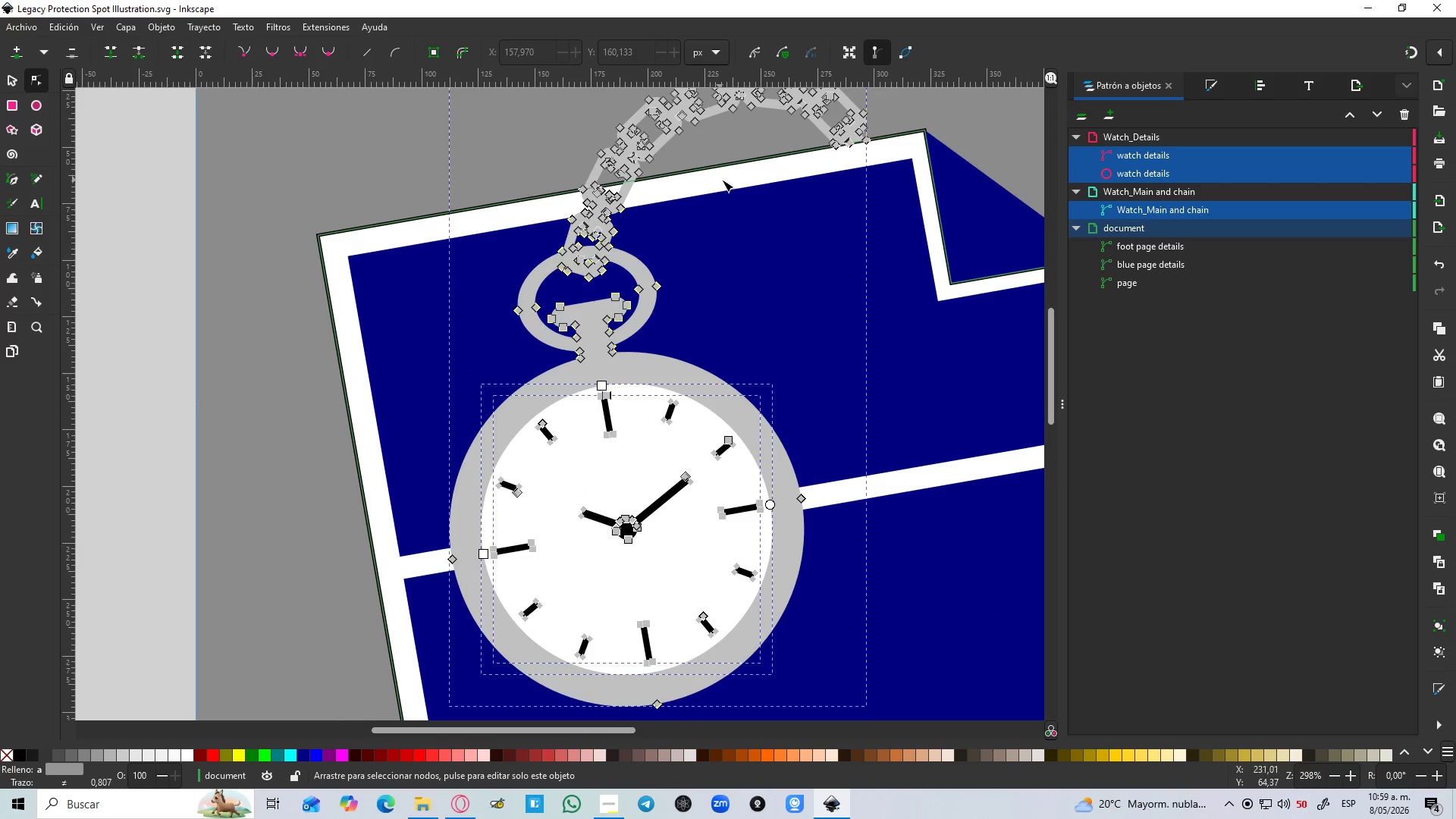 
hold_key(key=Space, duration=0.44)
 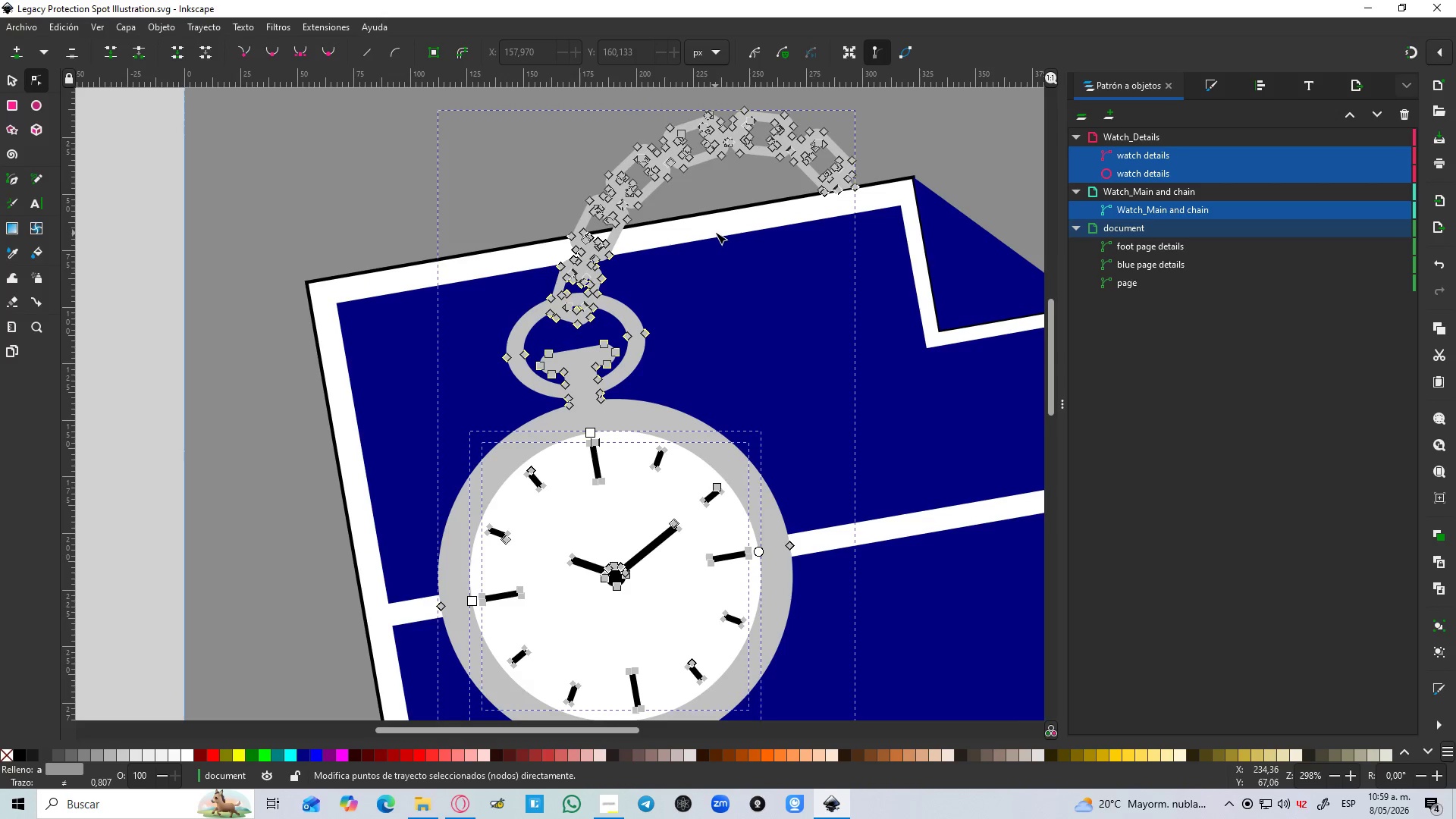 
hold_key(key=ControlLeft, duration=0.88)
scroll: coordinate [715, 232], scroll_direction: up, amount: 1.0
 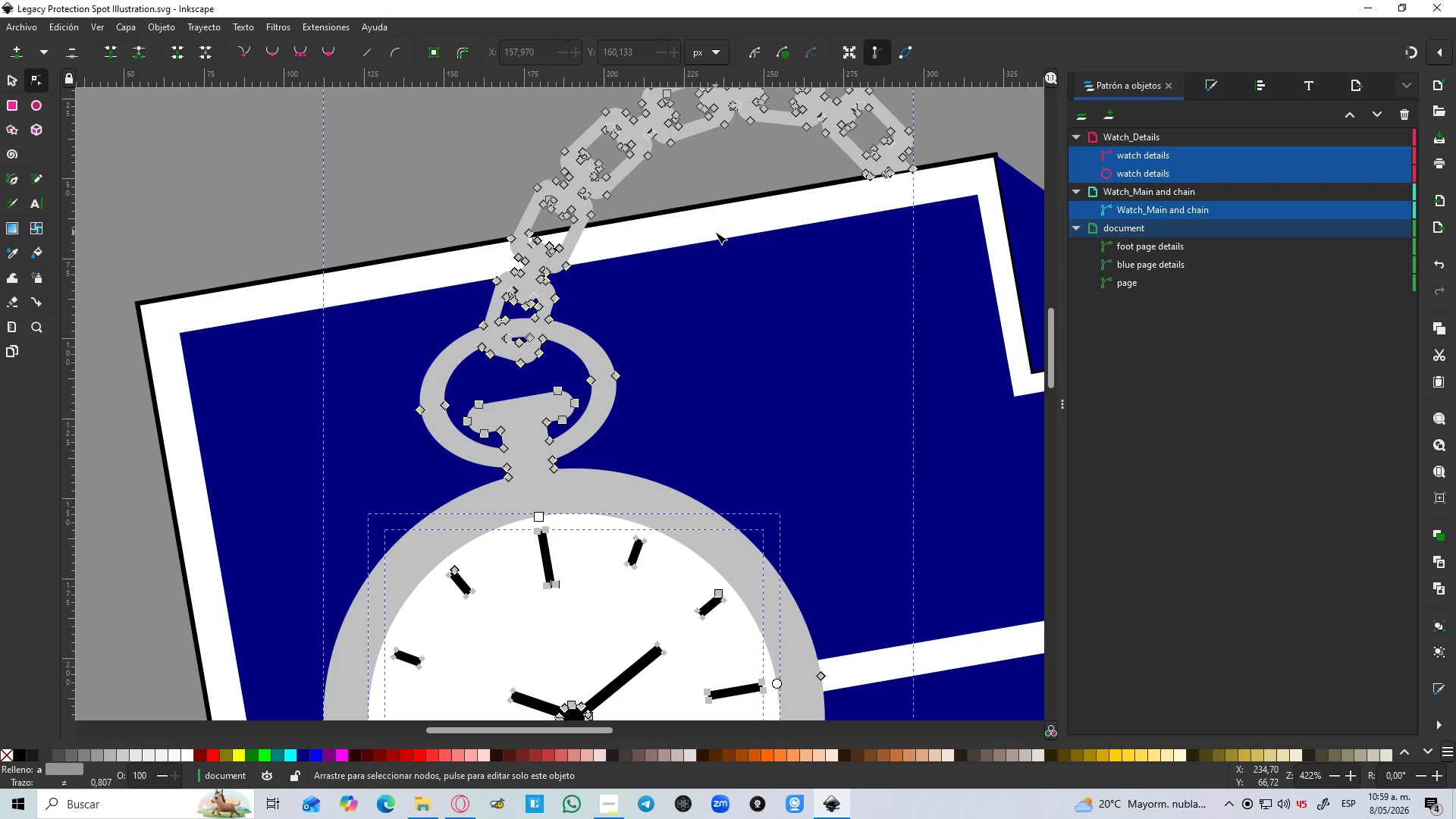 
scroll: coordinate [715, 232], scroll_direction: down, amount: 1.0
 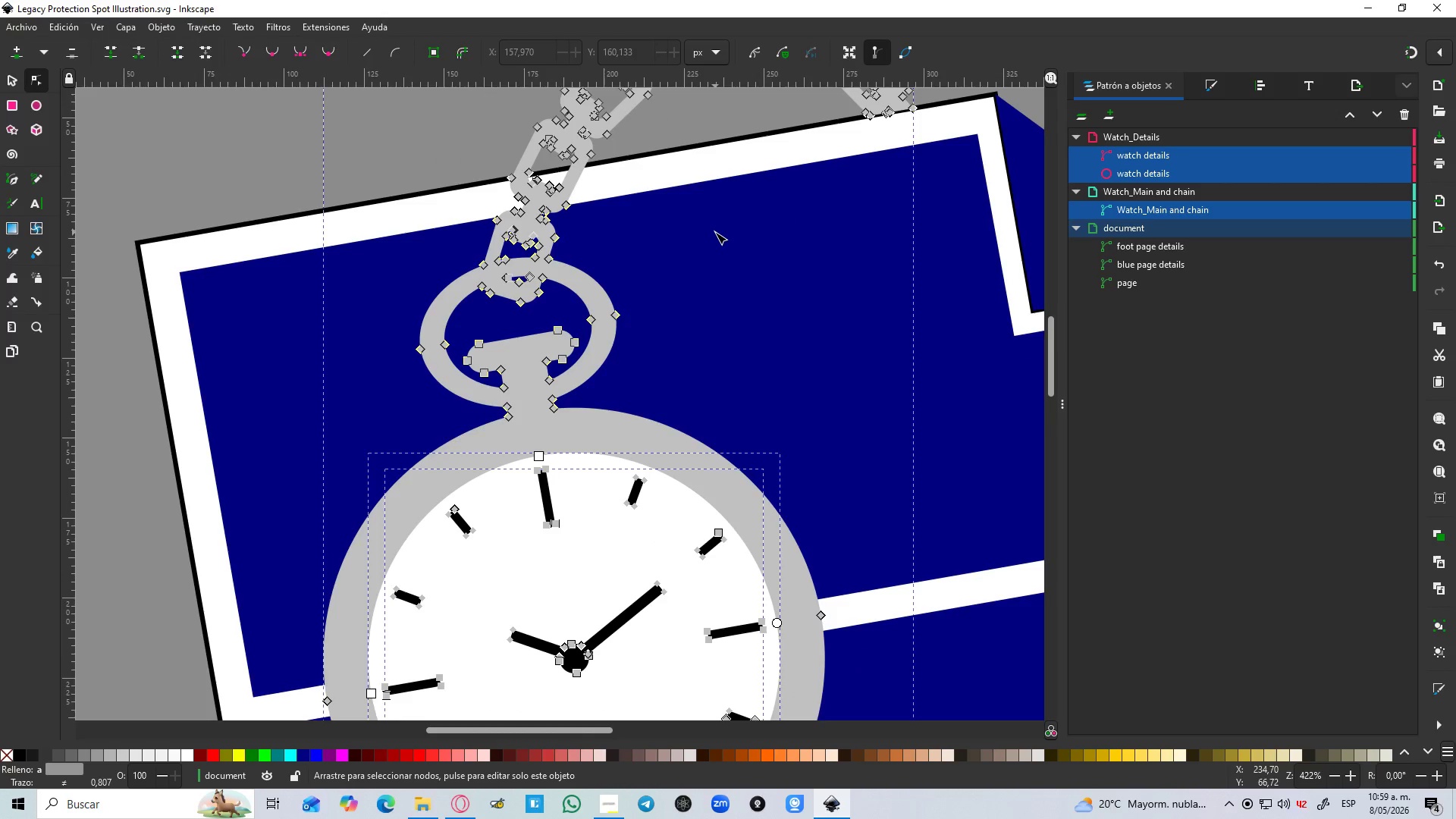 
hold_key(key=ControlLeft, duration=1.33)
scroll: coordinate [715, 232], scroll_direction: down, amount: 3.0
 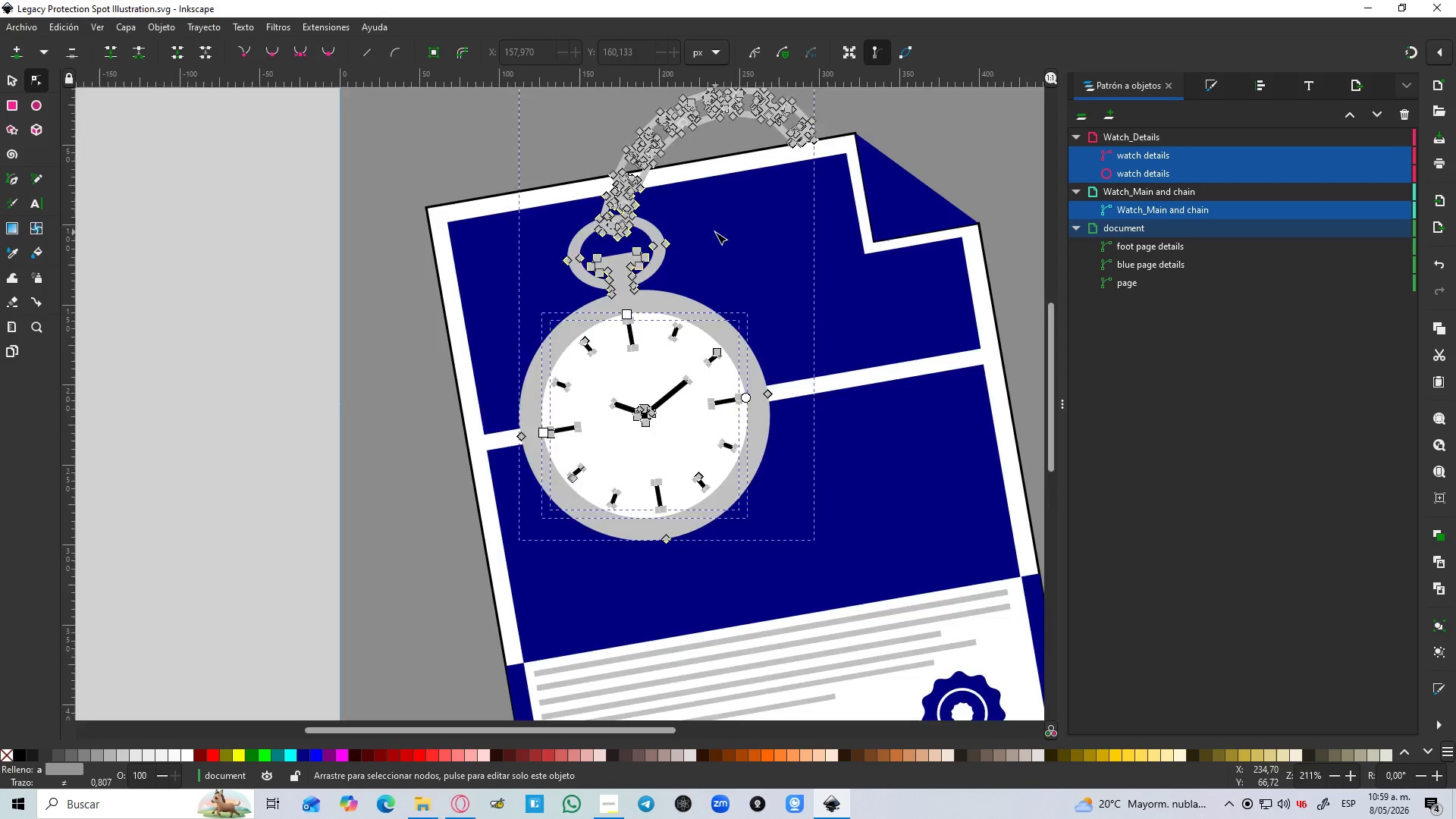 
hold_key(key=ControlLeft, duration=1.5)
scroll: coordinate [744, 171], scroll_direction: up, amount: 4.0
 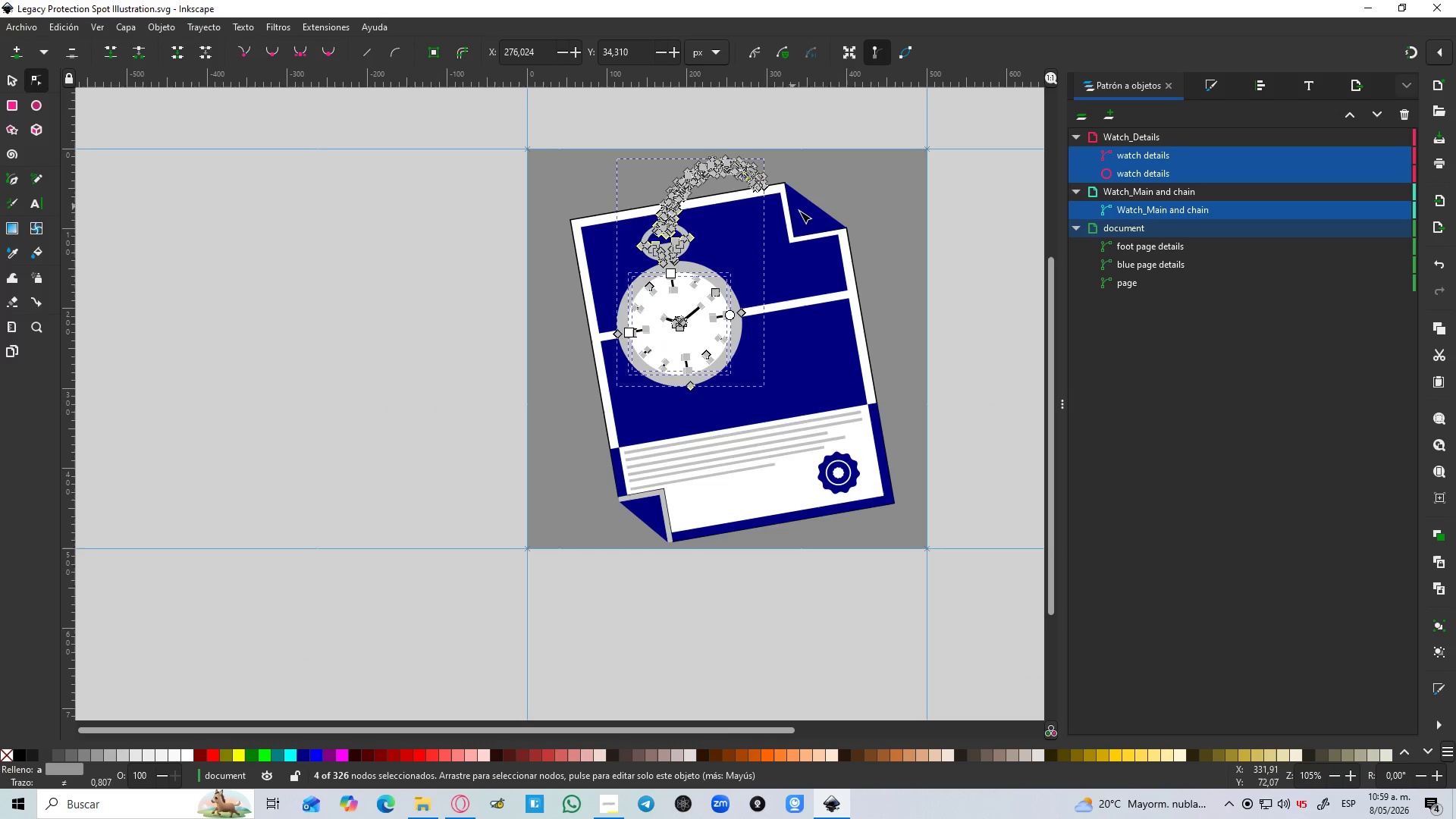 
hold_key(key=ControlLeft, duration=1.16)
 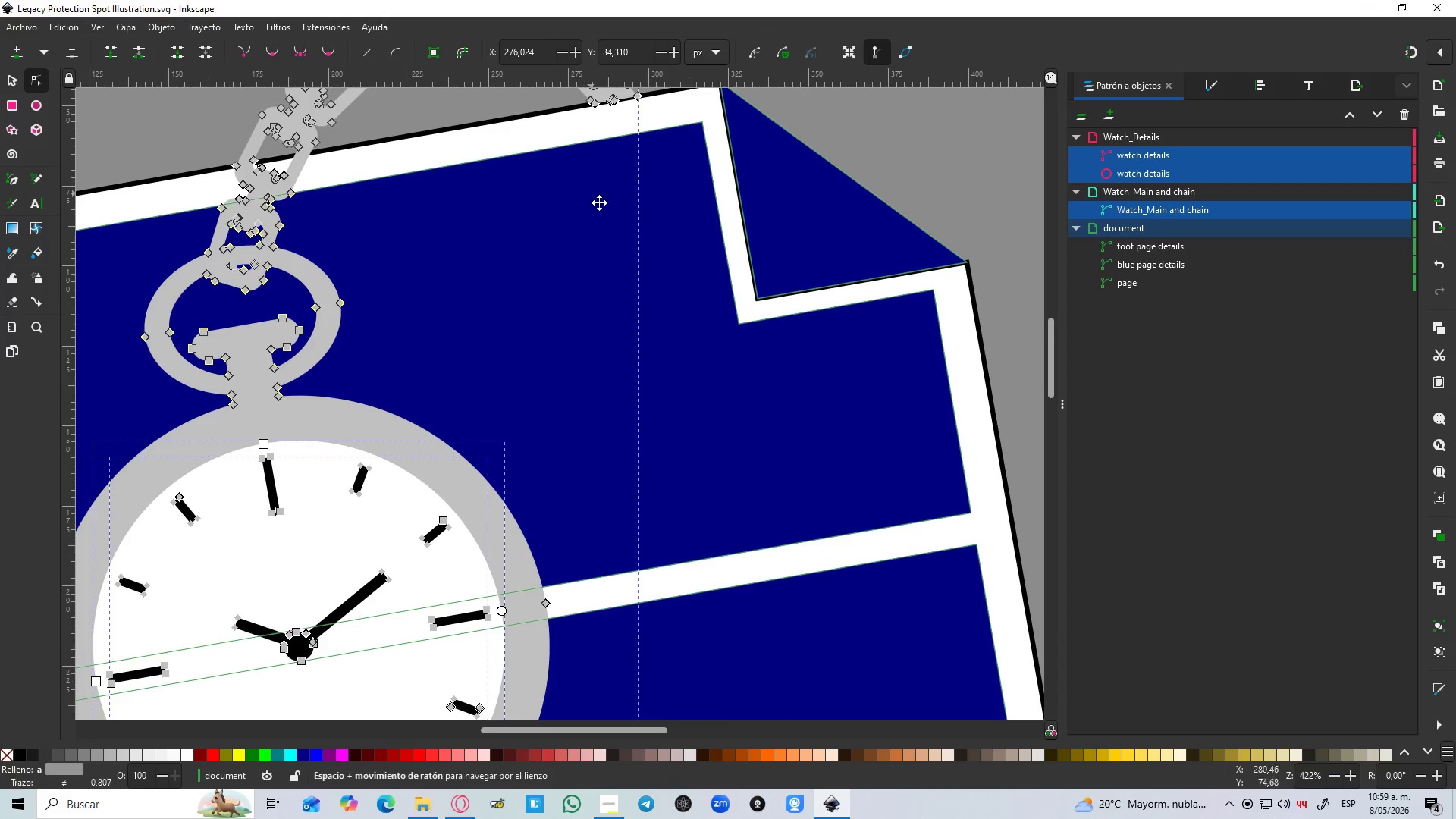 
scroll: coordinate [808, 217], scroll_direction: up, amount: 4.0
 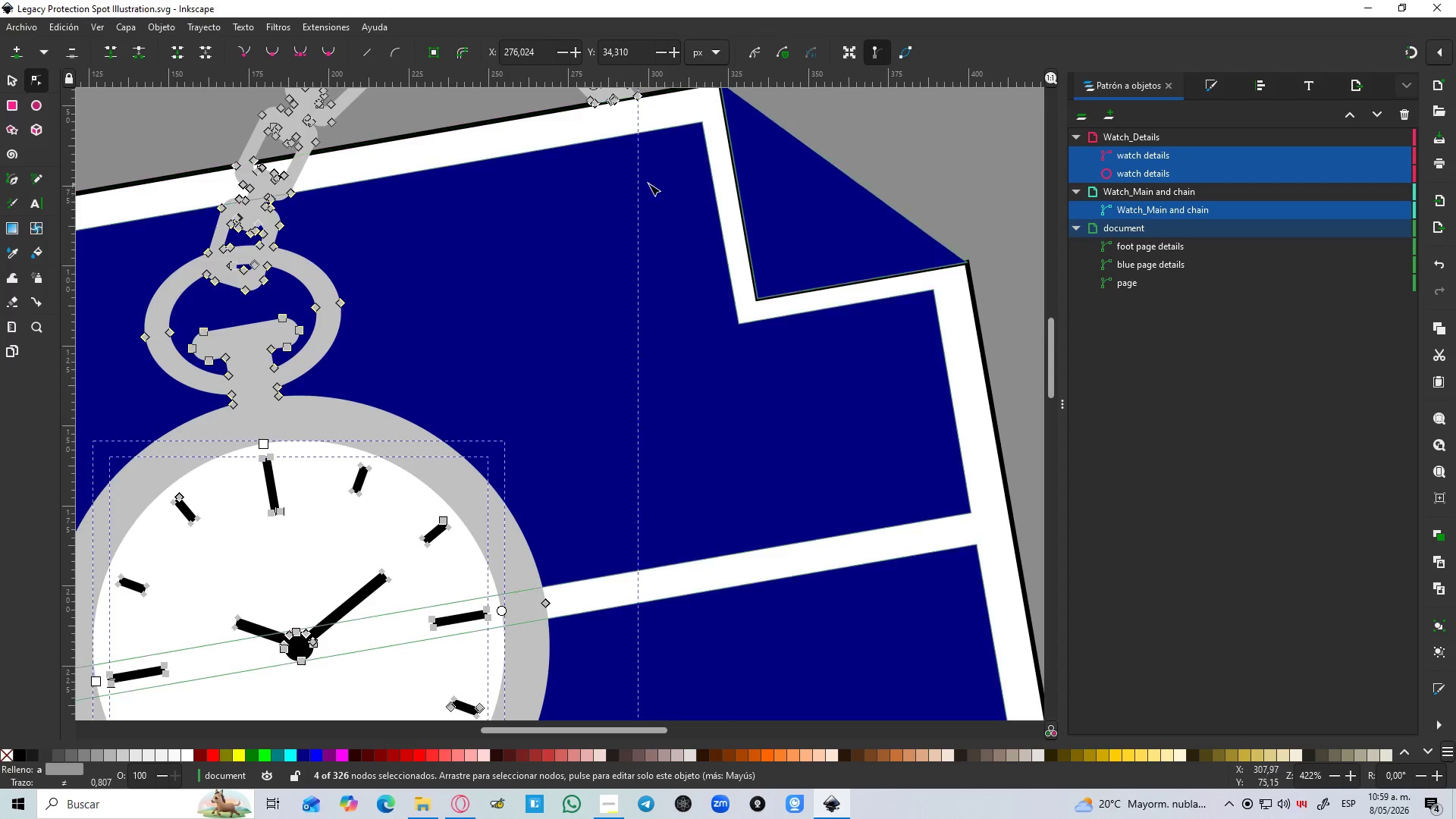 
hold_key(key=Space, duration=0.56)
 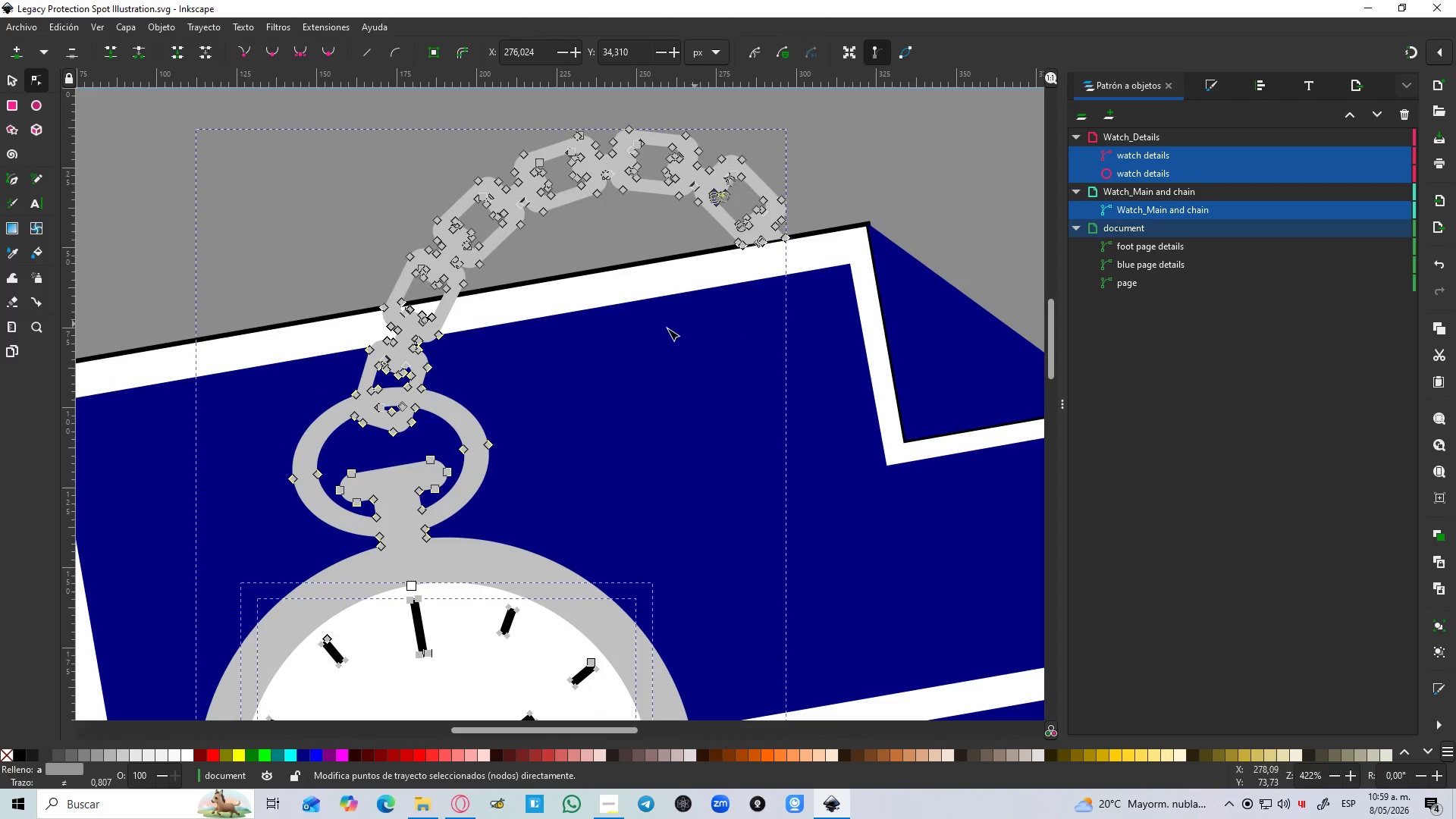 
hold_key(key=ControlLeft, duration=1.5)
scroll: coordinate [389, 384], scroll_direction: up, amount: 4.0
 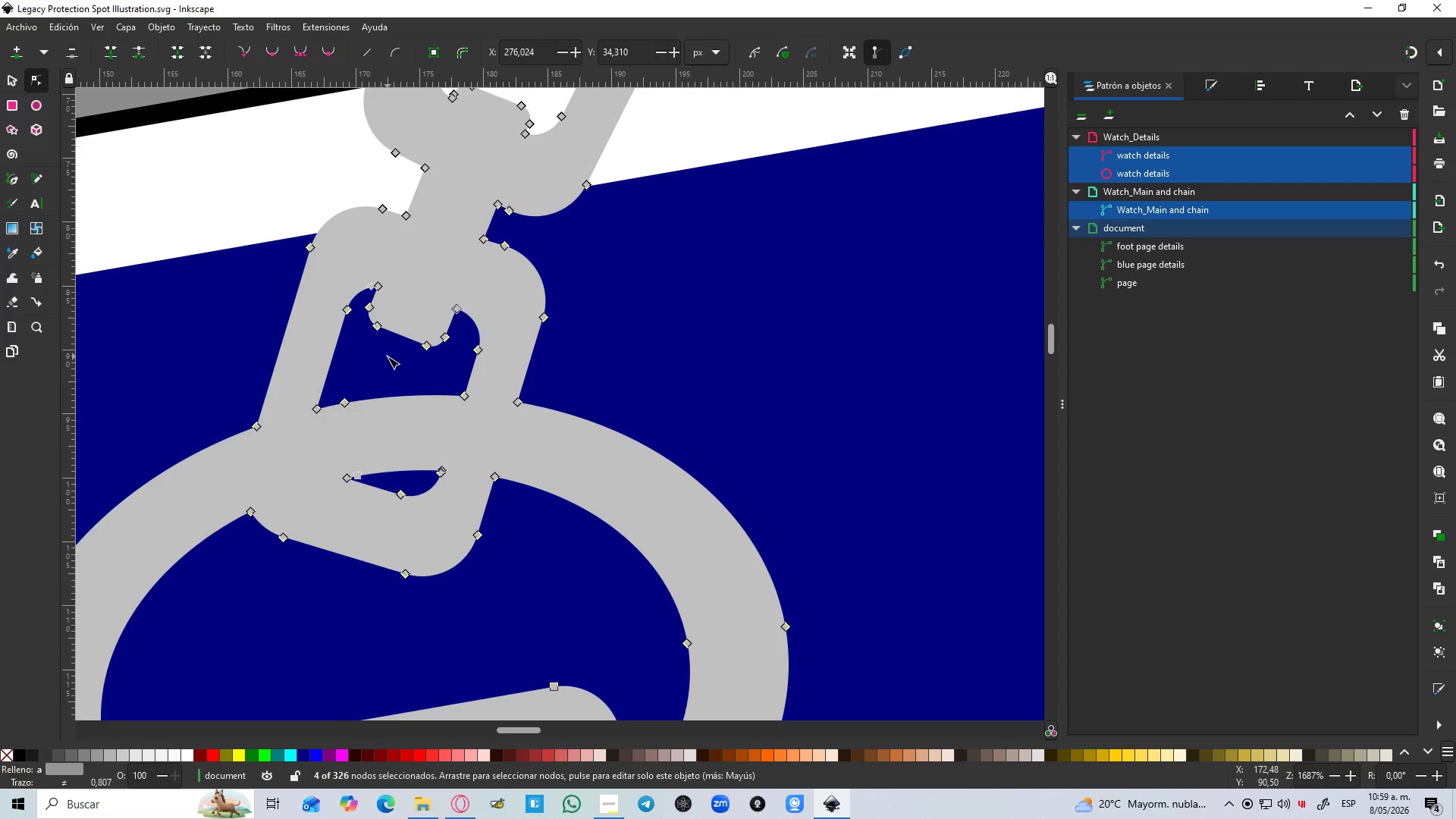 
hold_key(key=ControlLeft, duration=1.39)
scroll: coordinate [388, 356], scroll_direction: down, amount: 4.0
 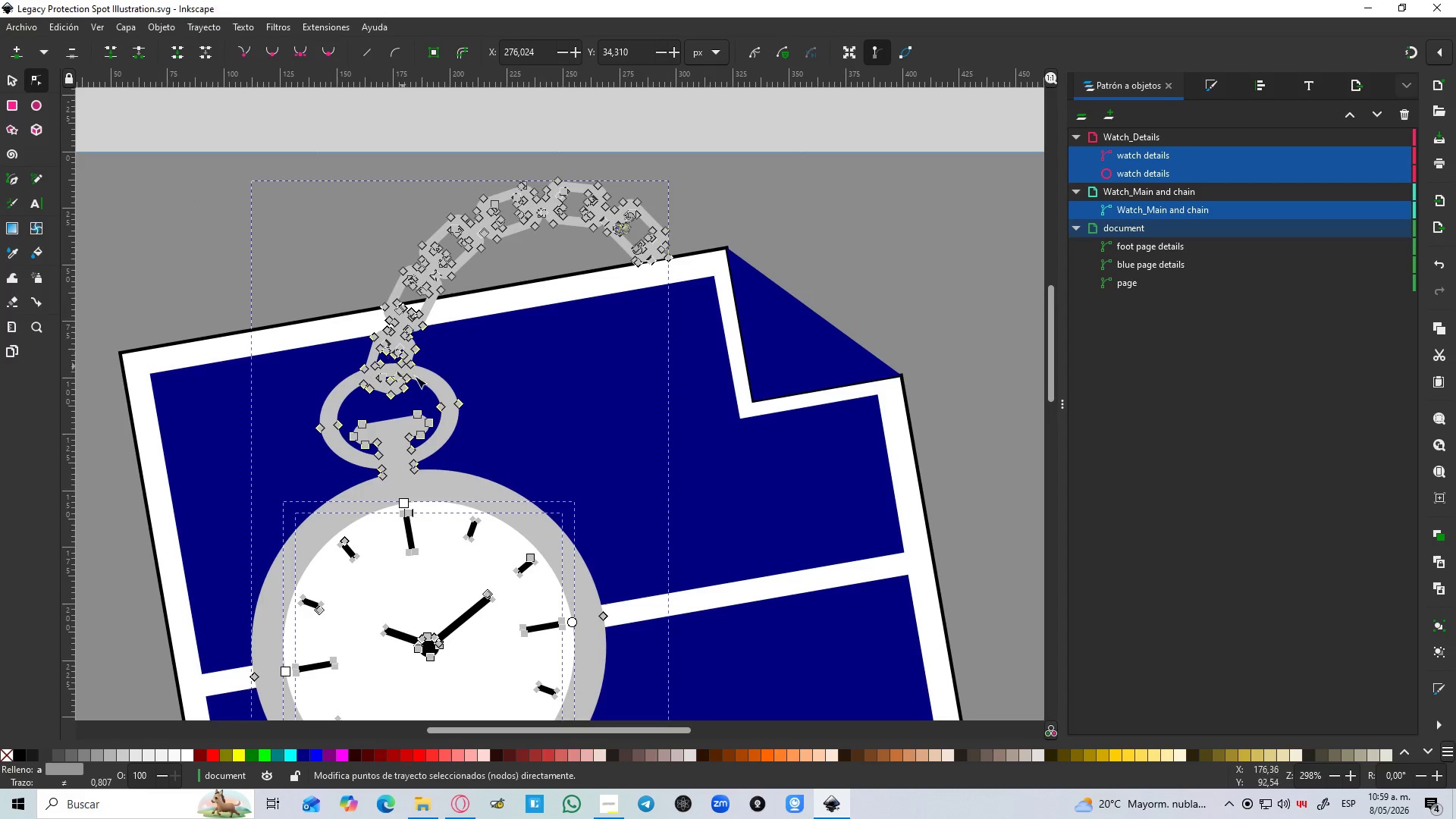 
hold_key(key=Space, duration=0.55)
 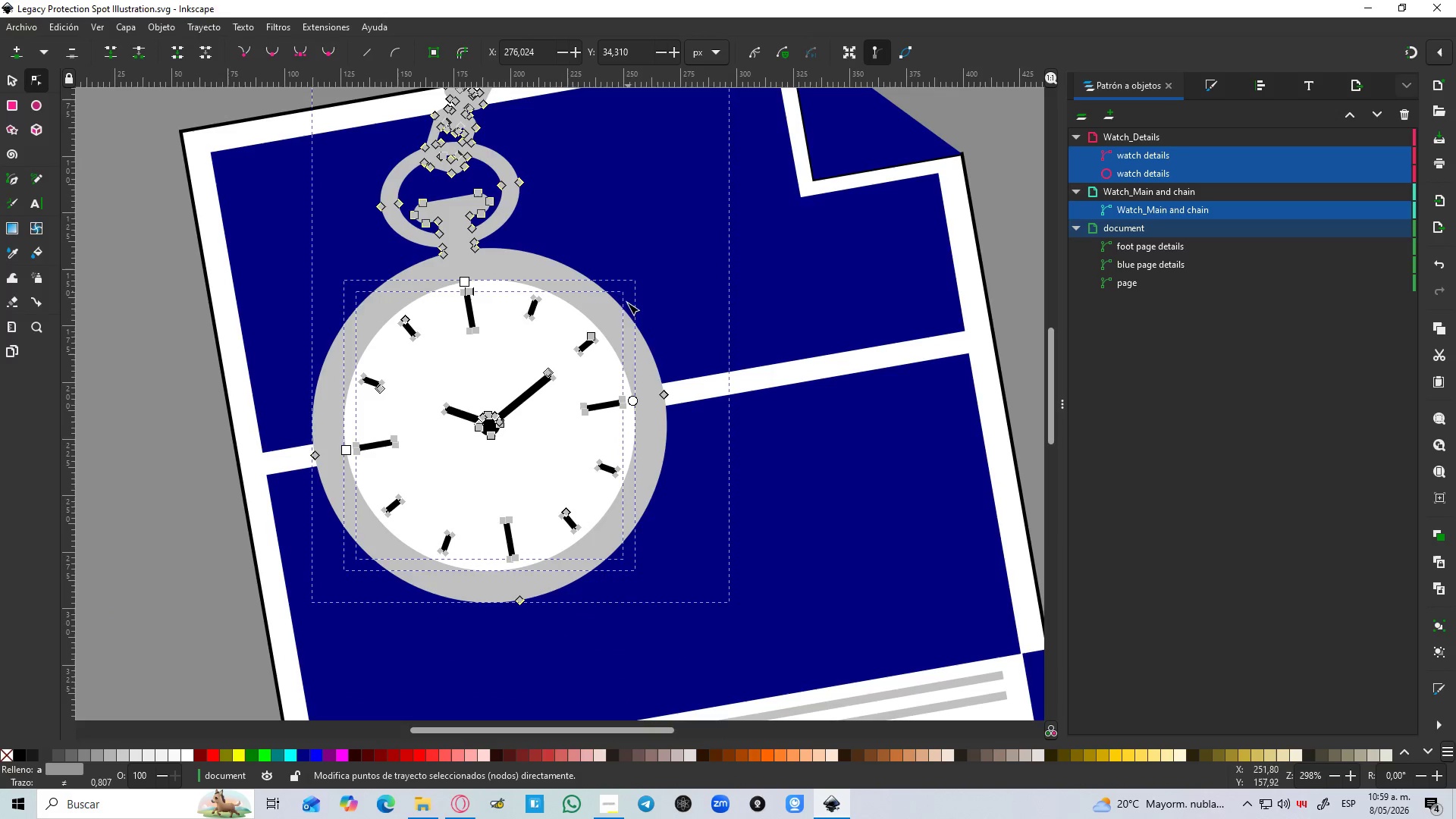 
hold_key(key=ShiftLeft, duration=1.5)
left_click([654, 375])
 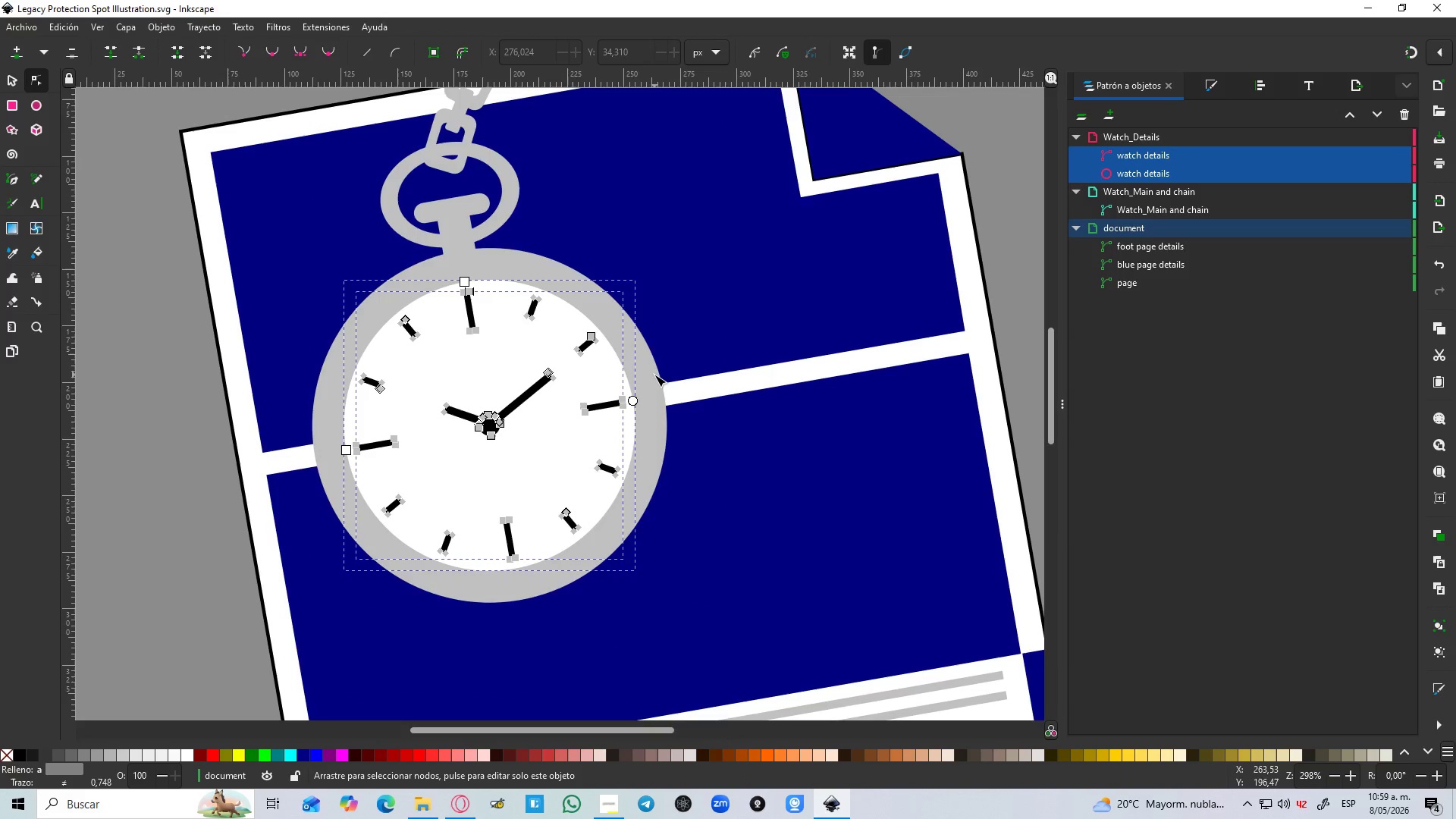 
left_click([654, 375])
 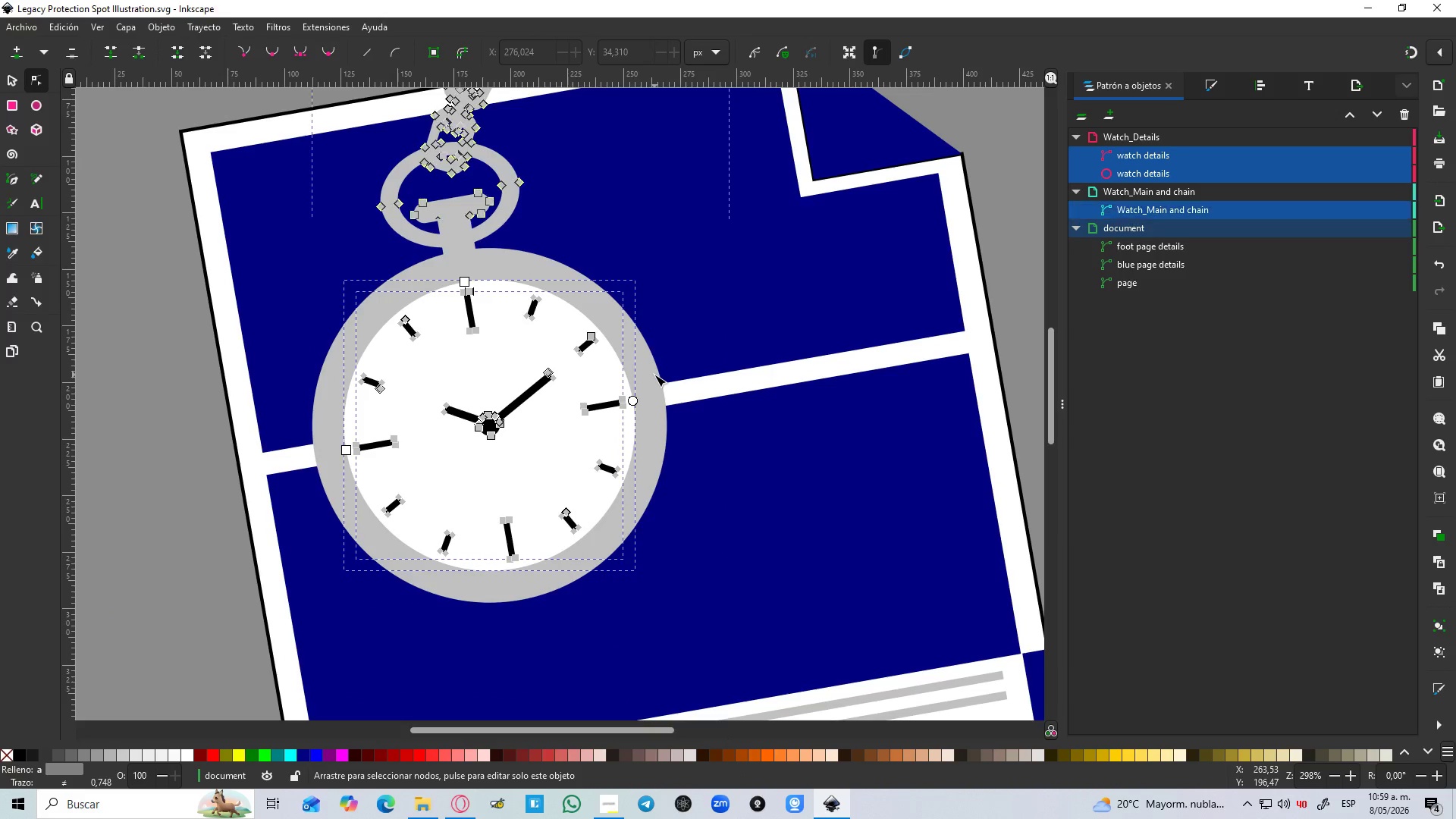 
hold_key(key=ShiftLeft, duration=0.36)
 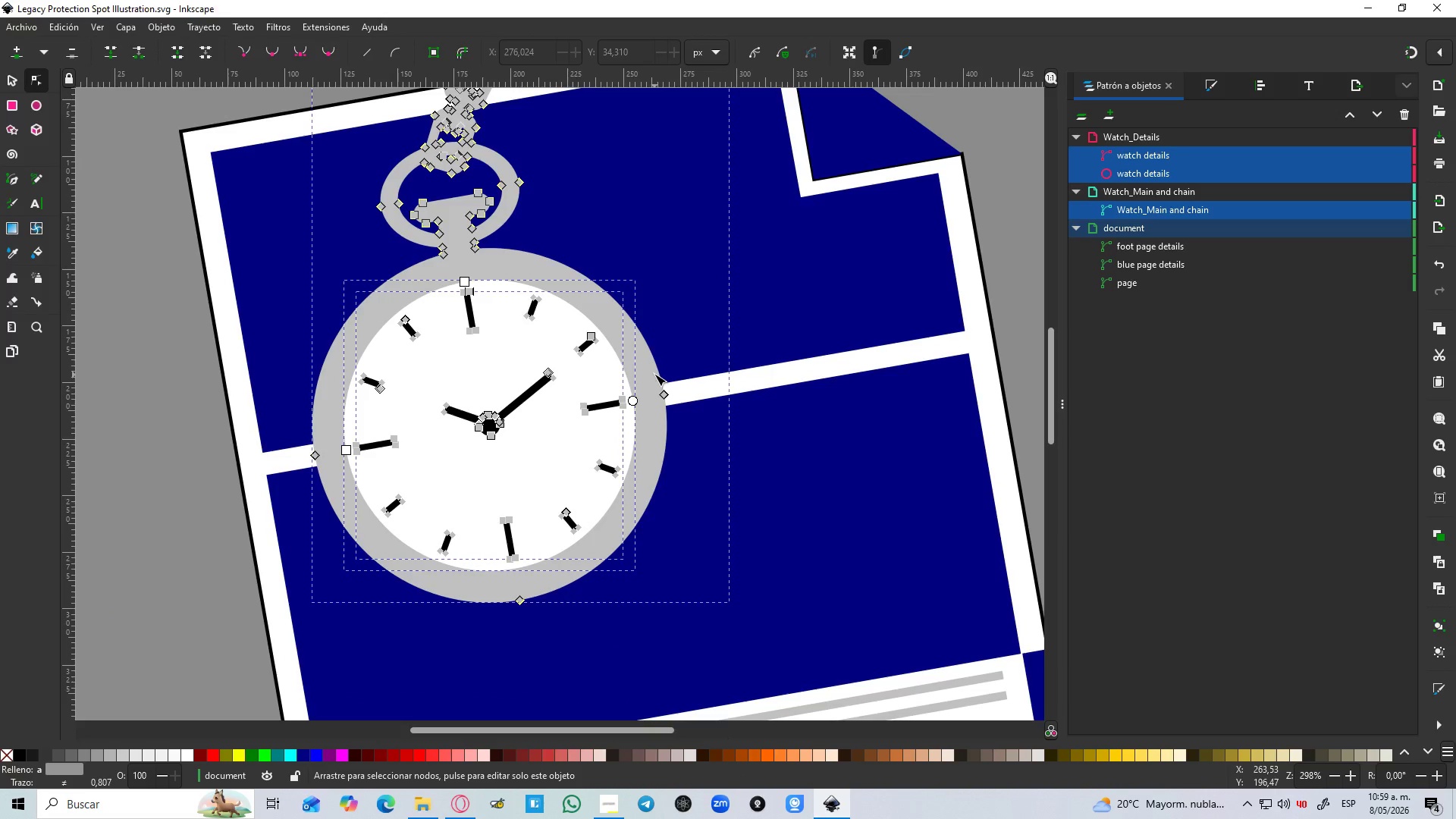 
hold_key(key=ControlLeft, duration=0.55)
 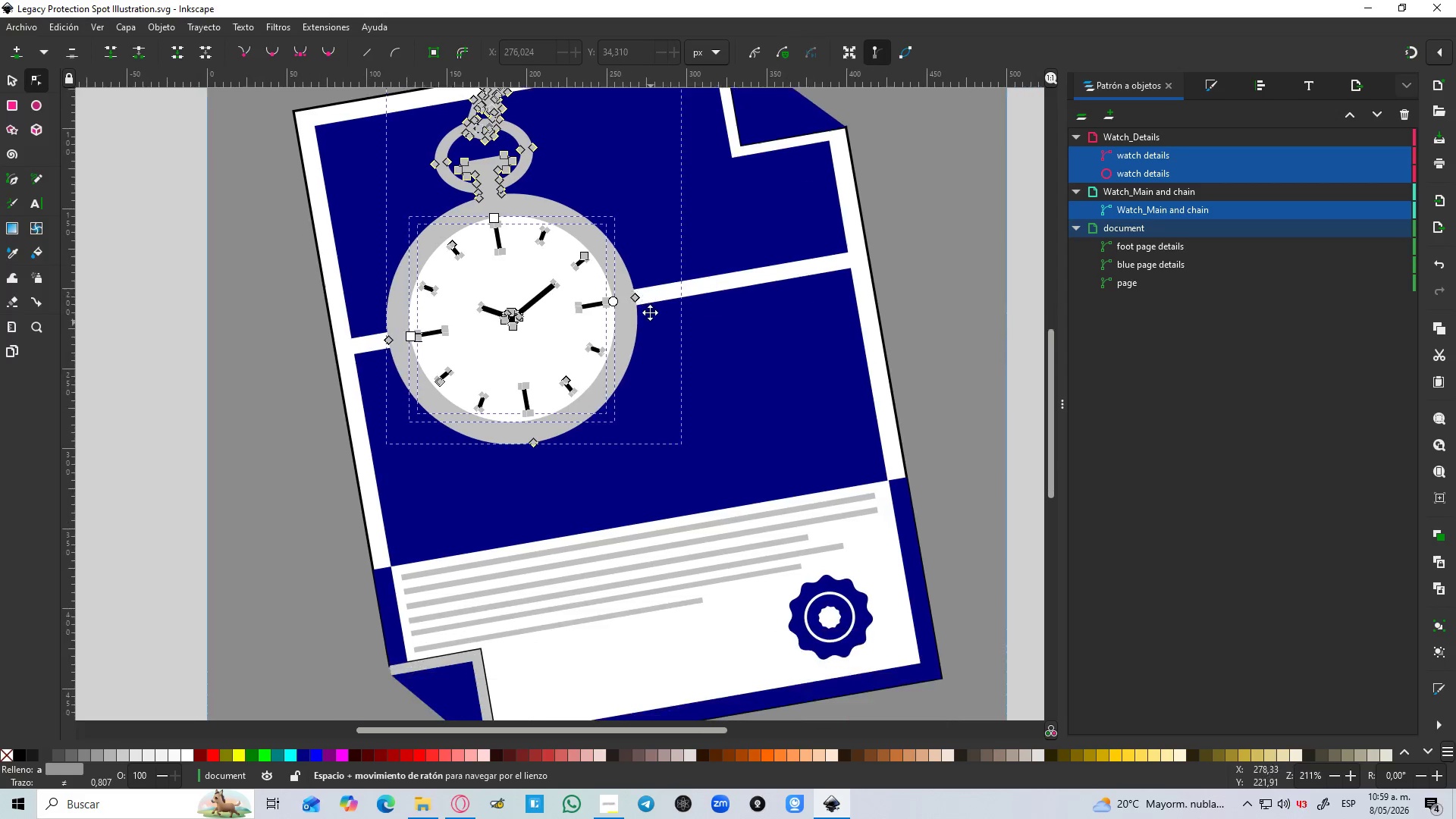 
hold_key(key=ControlLeft, duration=5.52)
 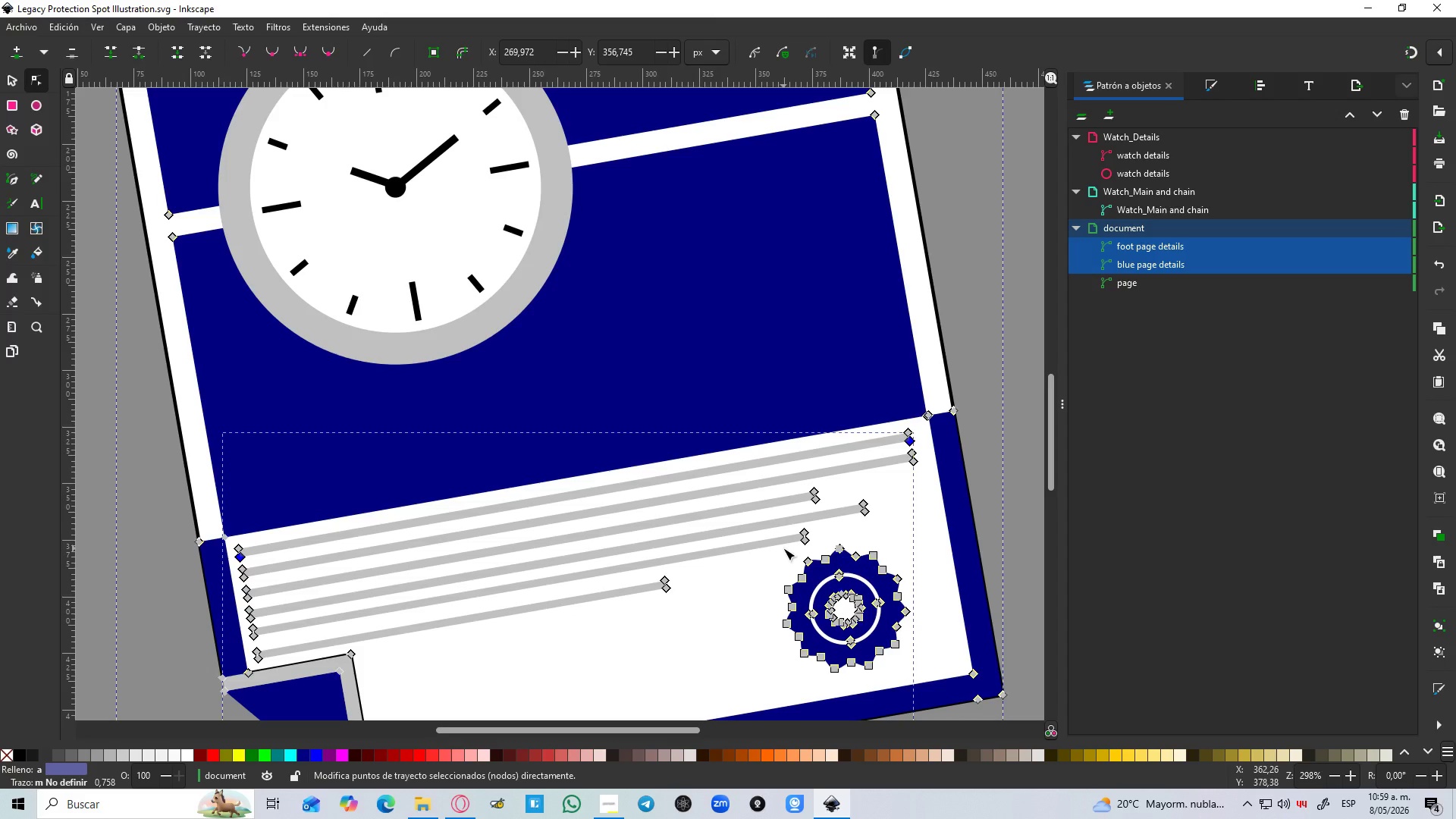 
scroll: coordinate [656, 373], scroll_direction: down, amount: 1.0
 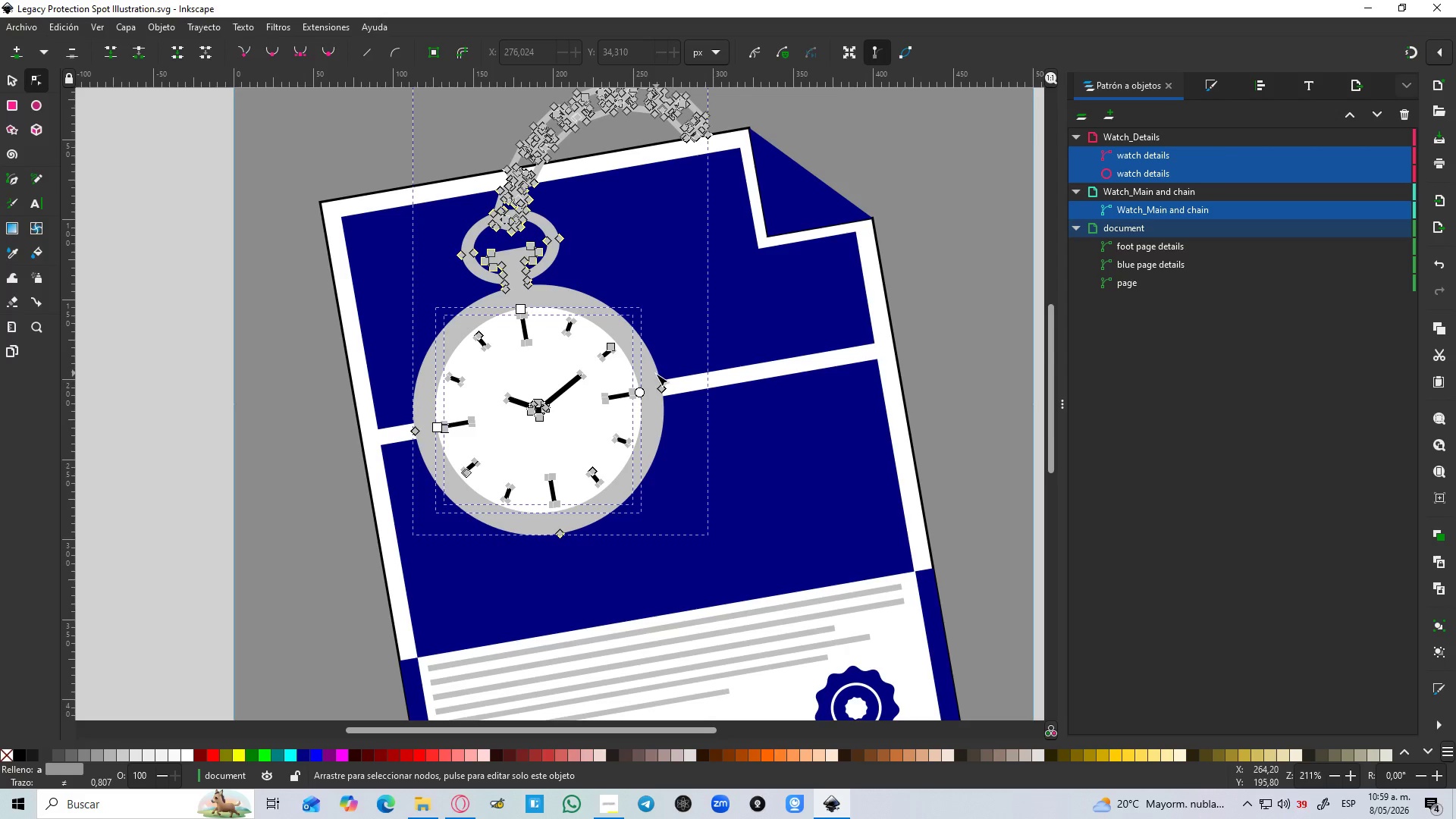 
hold_key(key=Space, duration=0.48)
 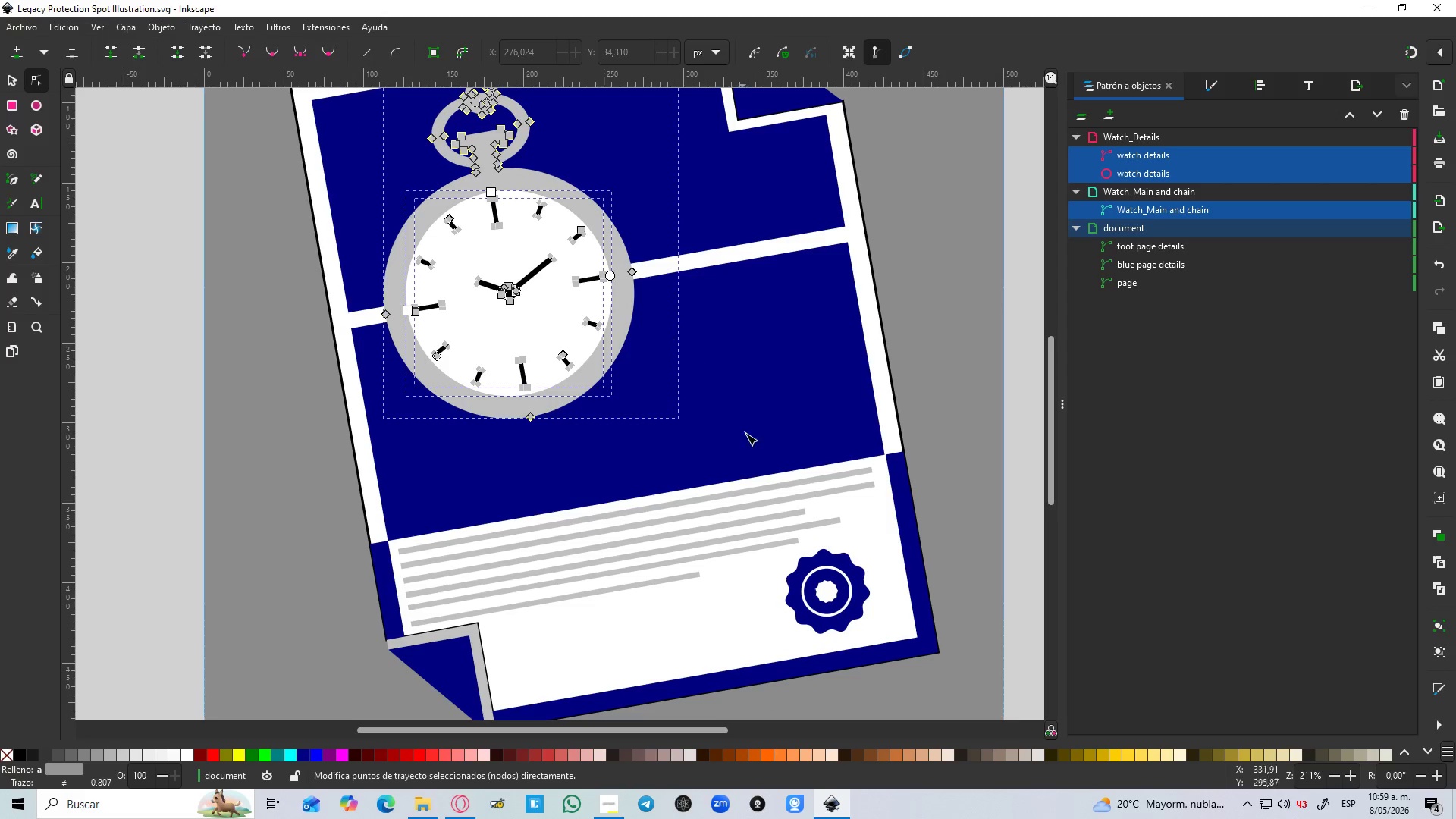 
hold_key(key=ShiftLeft, duration=0.72)
left_click([759, 456])
 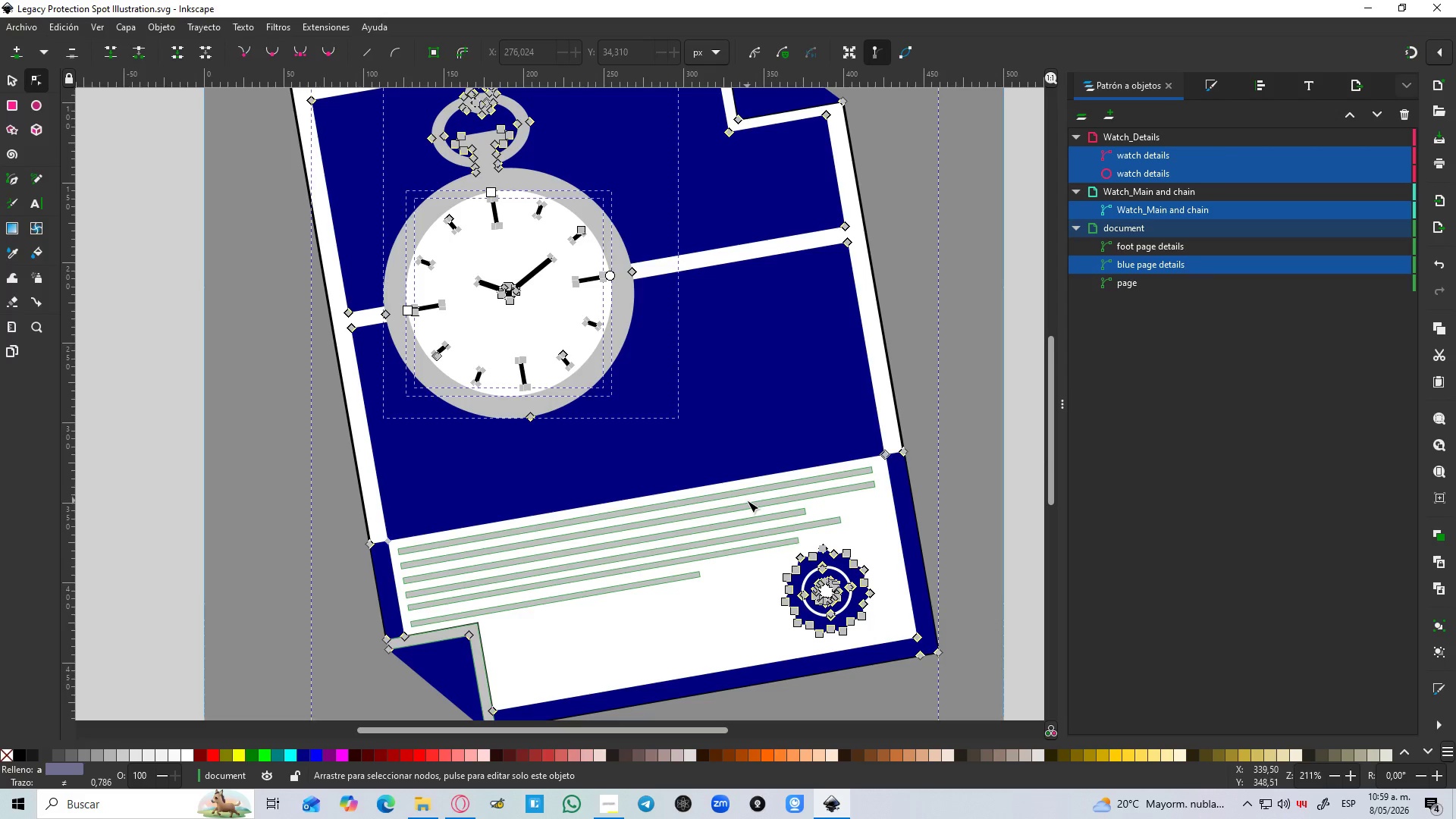 
left_click([747, 500])
 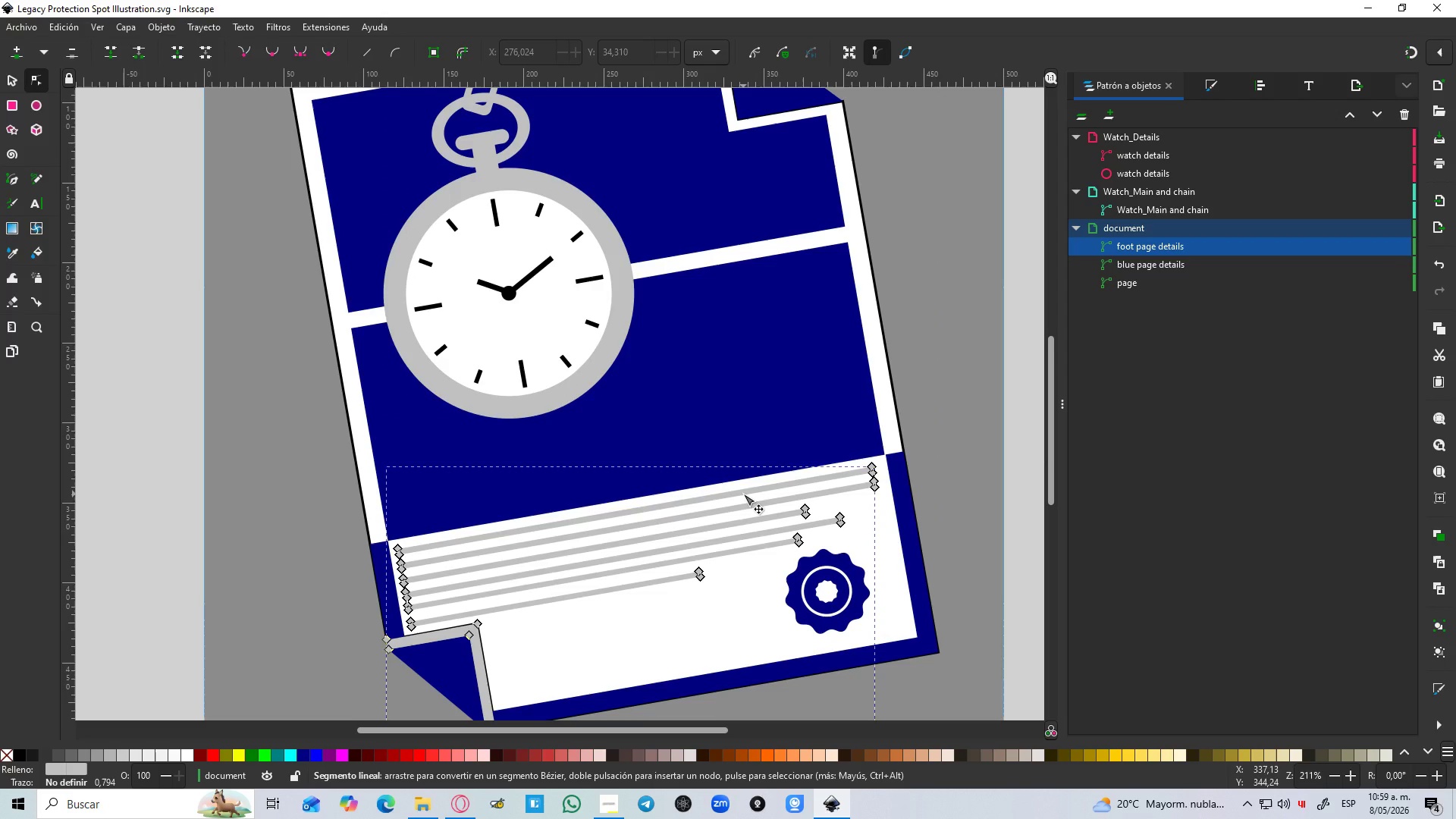 
left_click([743, 494])
 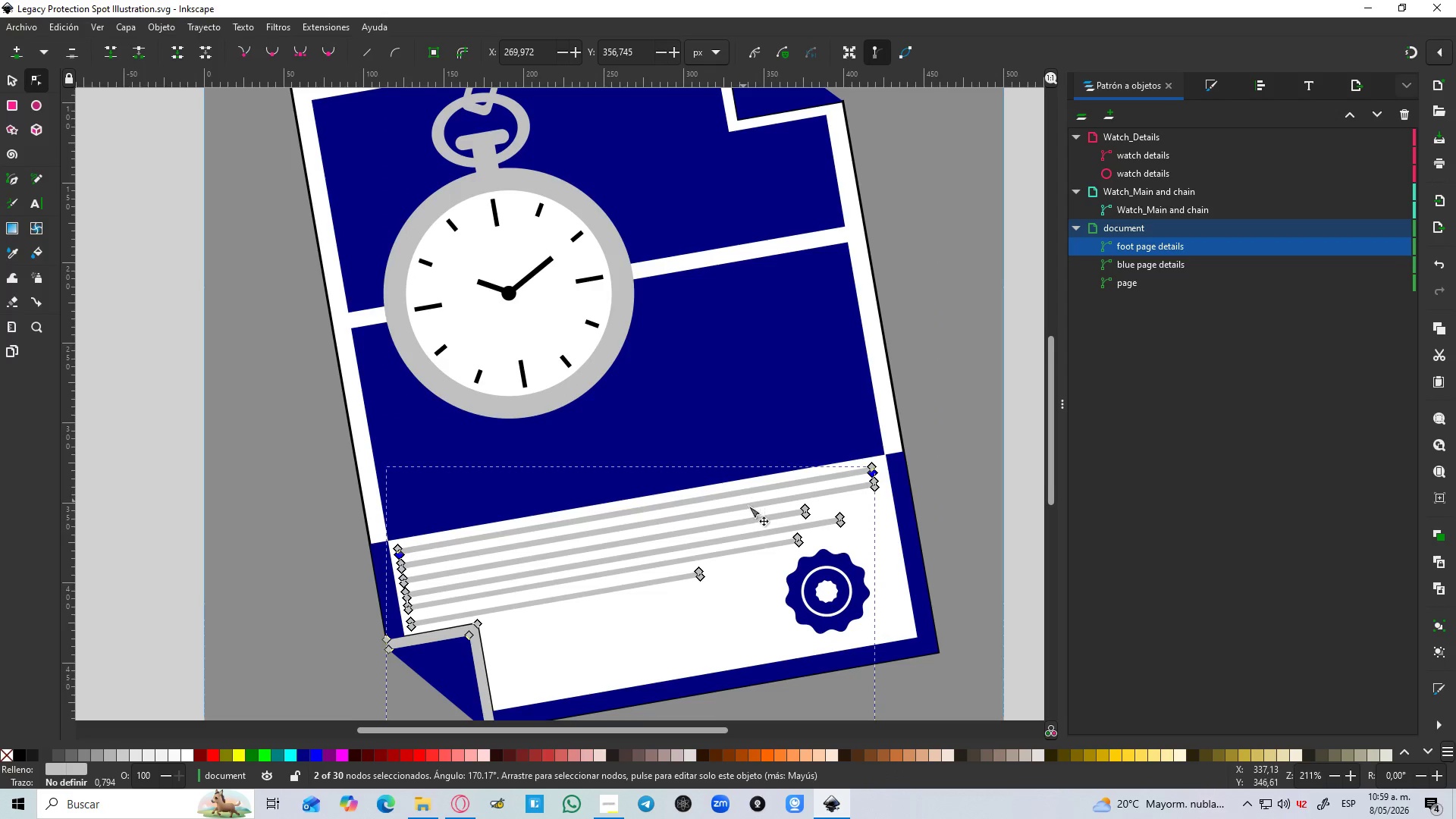 
hold_key(key=ShiftLeft, duration=0.89)
 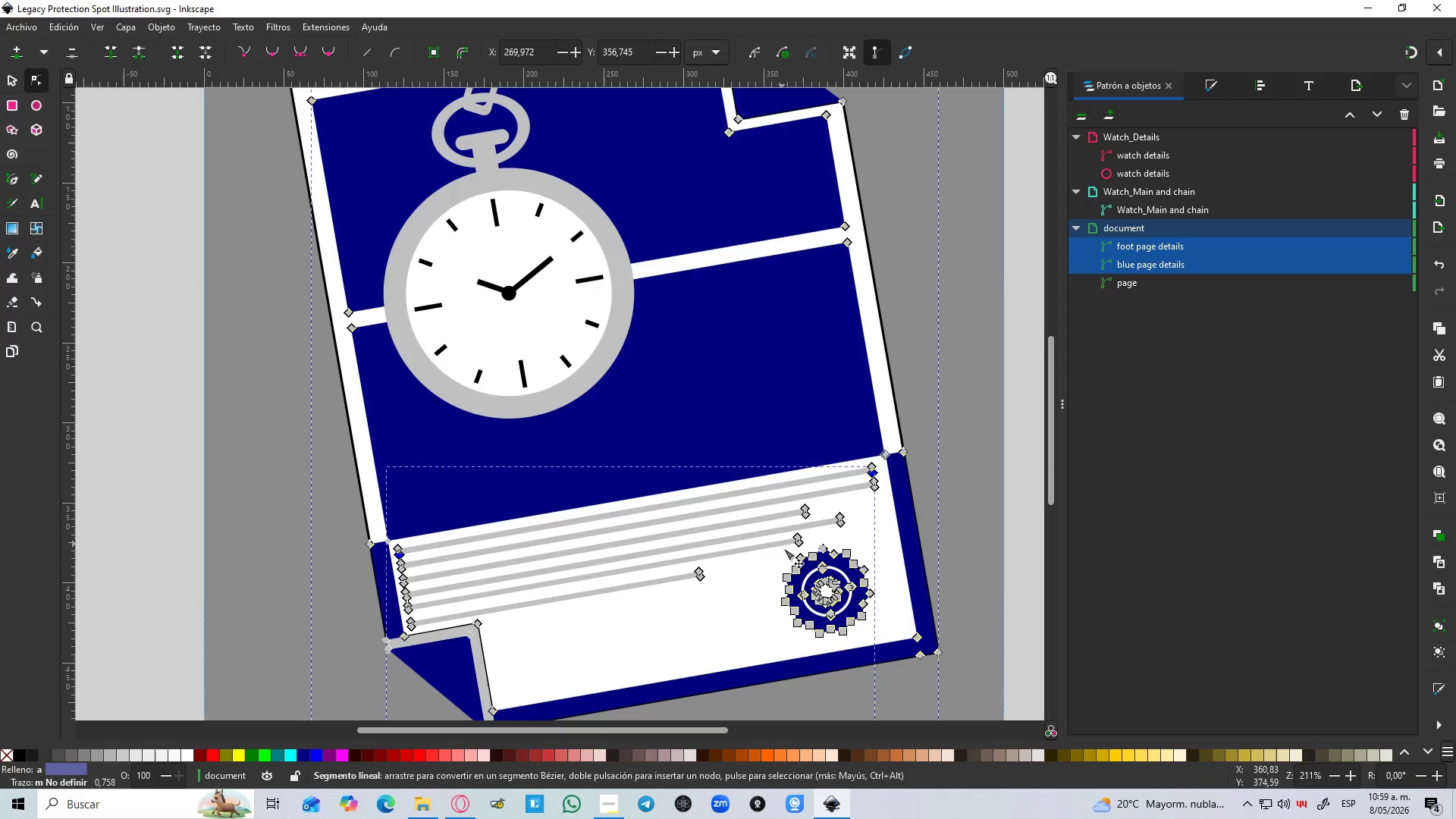 
hold_key(key=ControlLeft, duration=1.08)
scroll: coordinate [783, 548], scroll_direction: up, amount: 1.0
 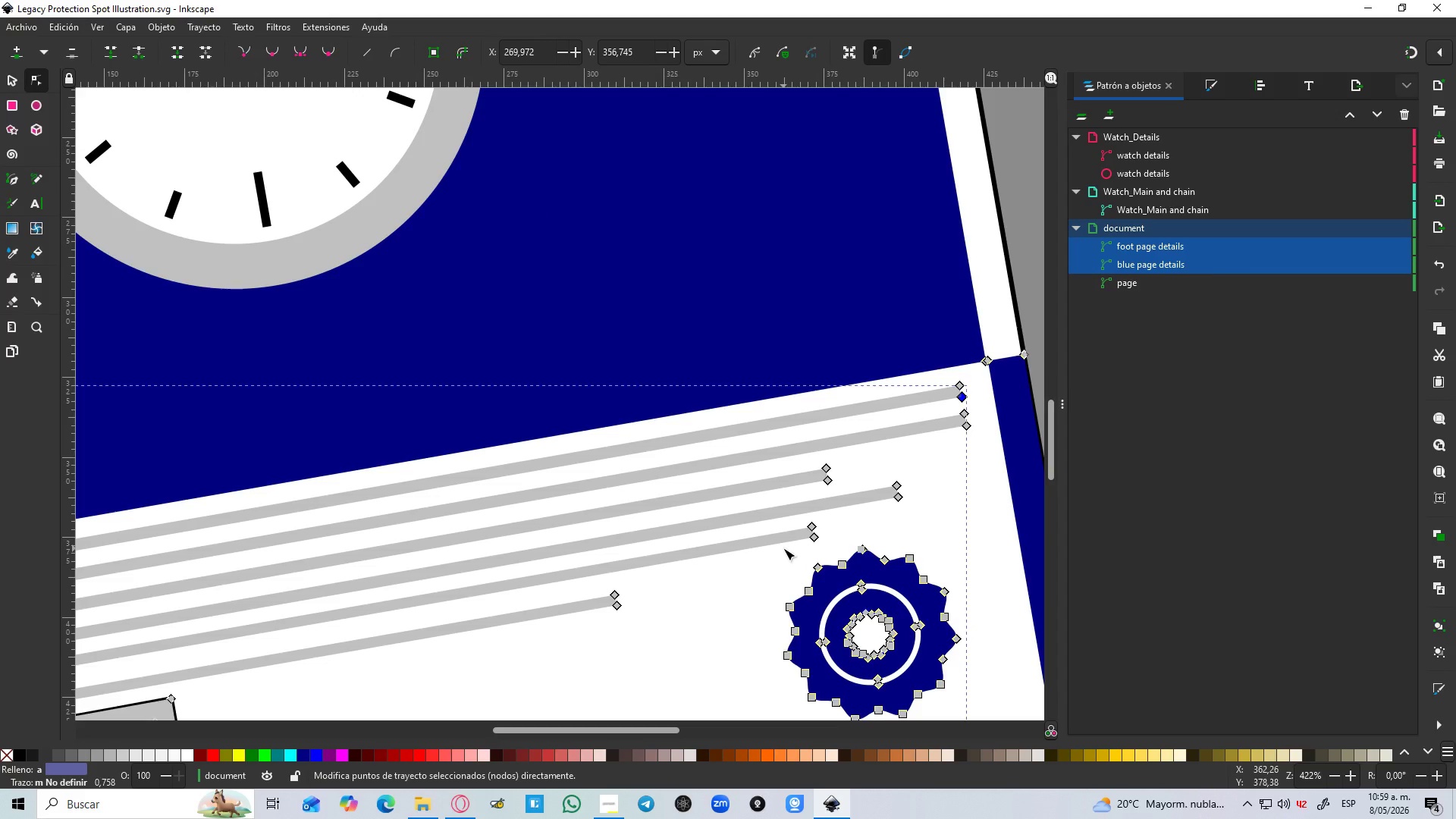 
hold_key(key=ControlLeft, duration=1.3)
scroll: coordinate [783, 546], scroll_direction: down, amount: 2.0
 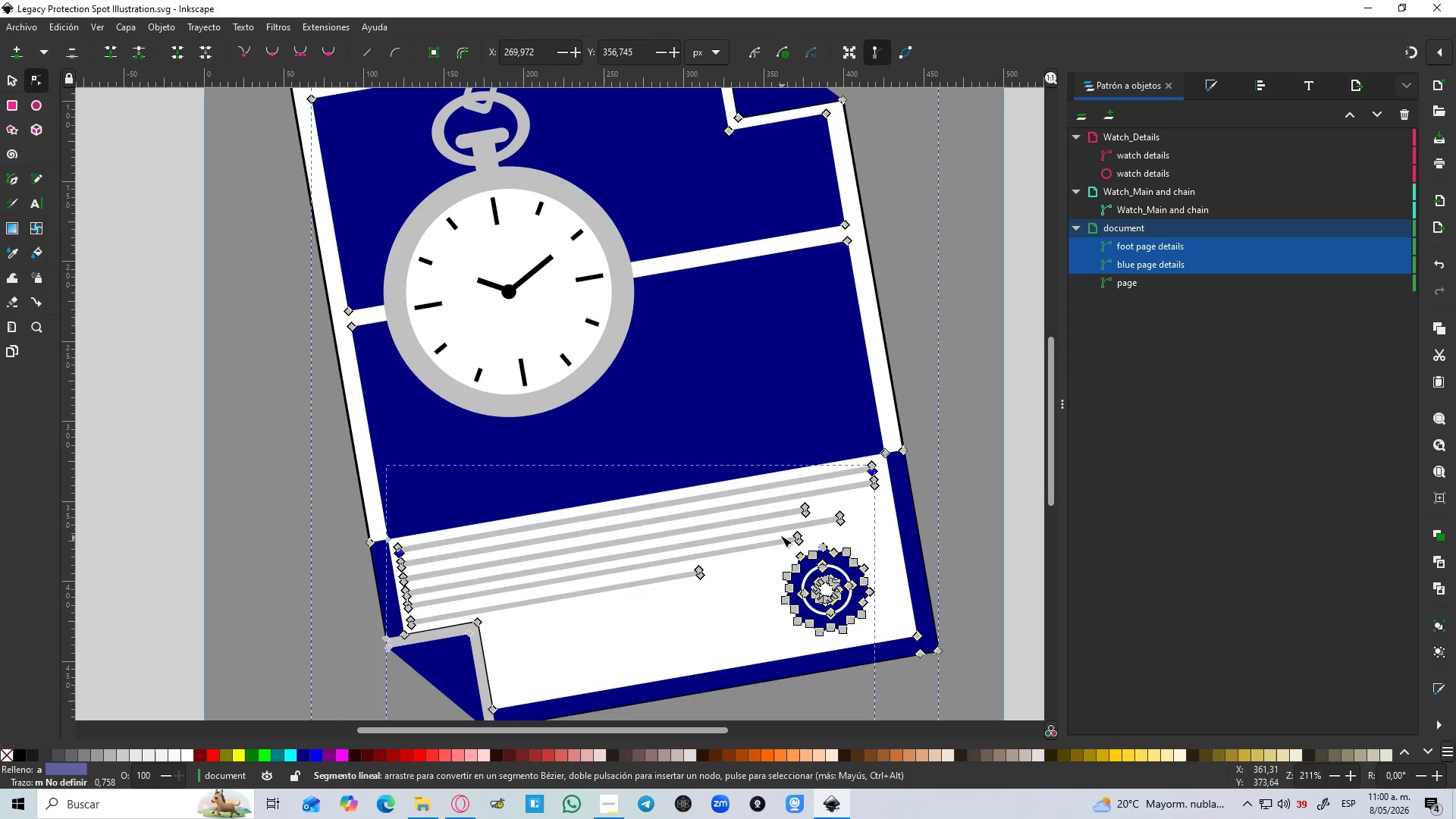 
hold_key(key=ShiftLeft, duration=1.5)
left_click([798, 440])
 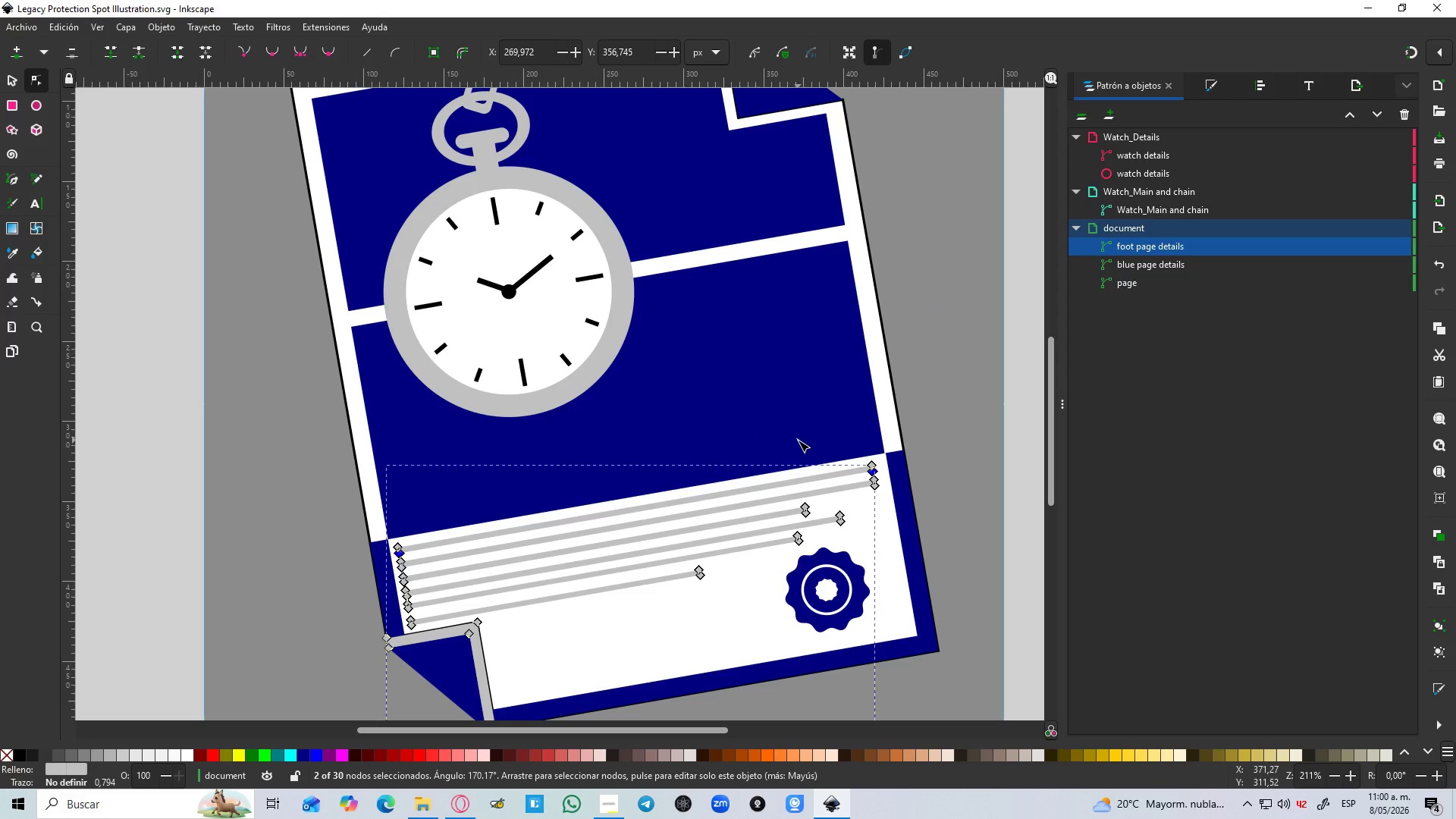 
left_click([798, 440])
 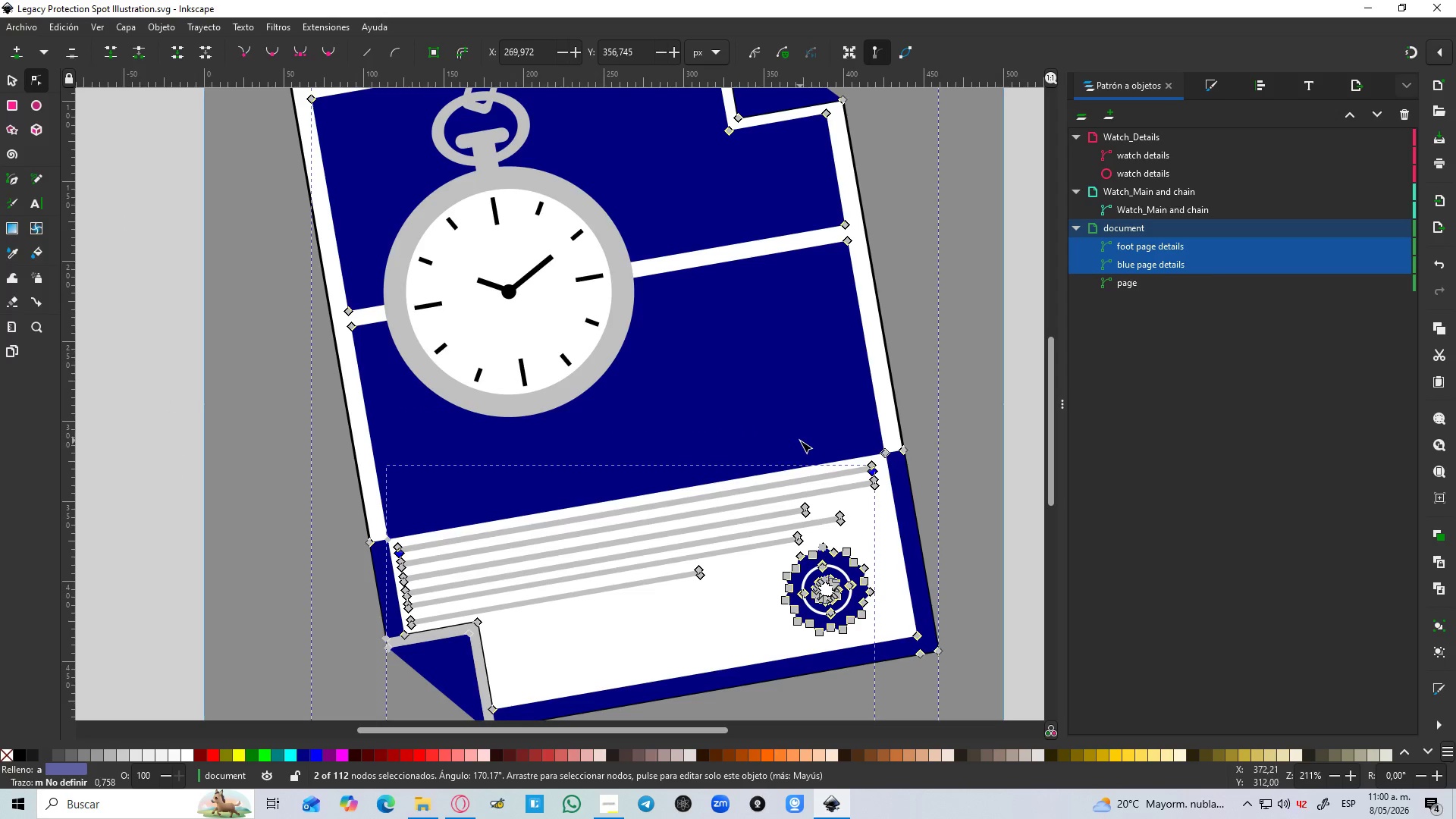 
hold_key(key=ShiftLeft, duration=0.44)
 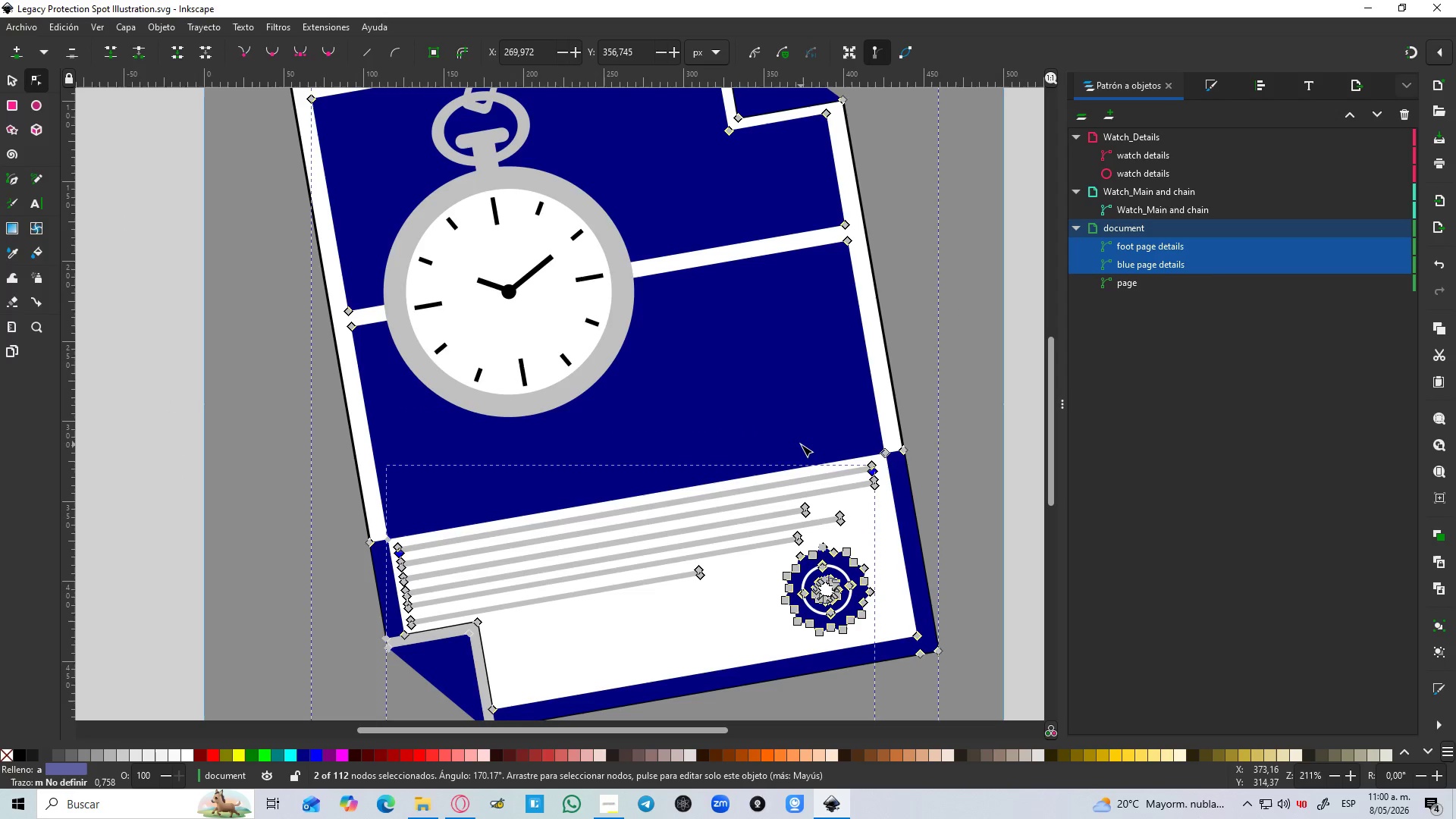 
key(Meta+Shift+S)
 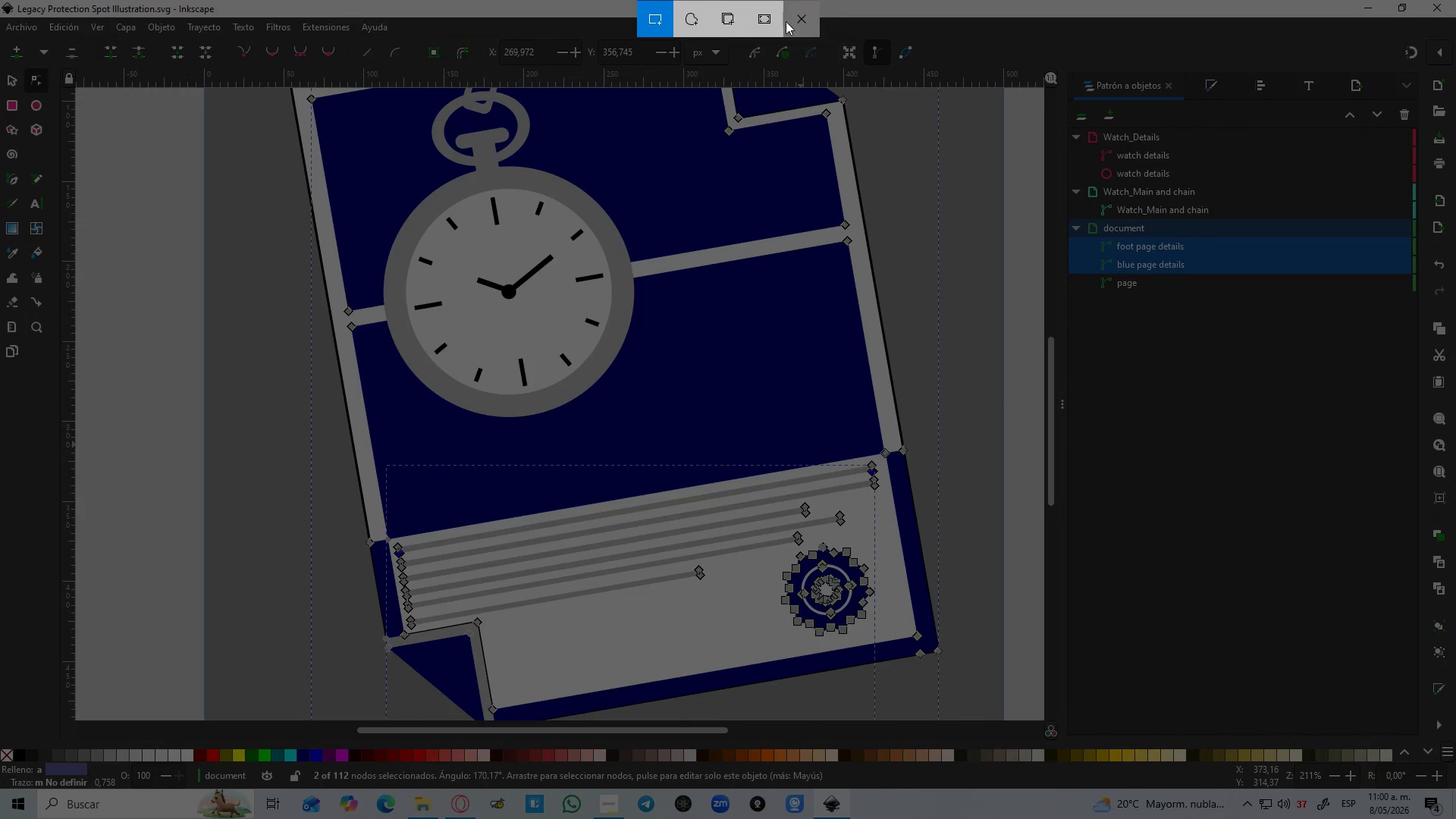 
left_click([761, 22])
 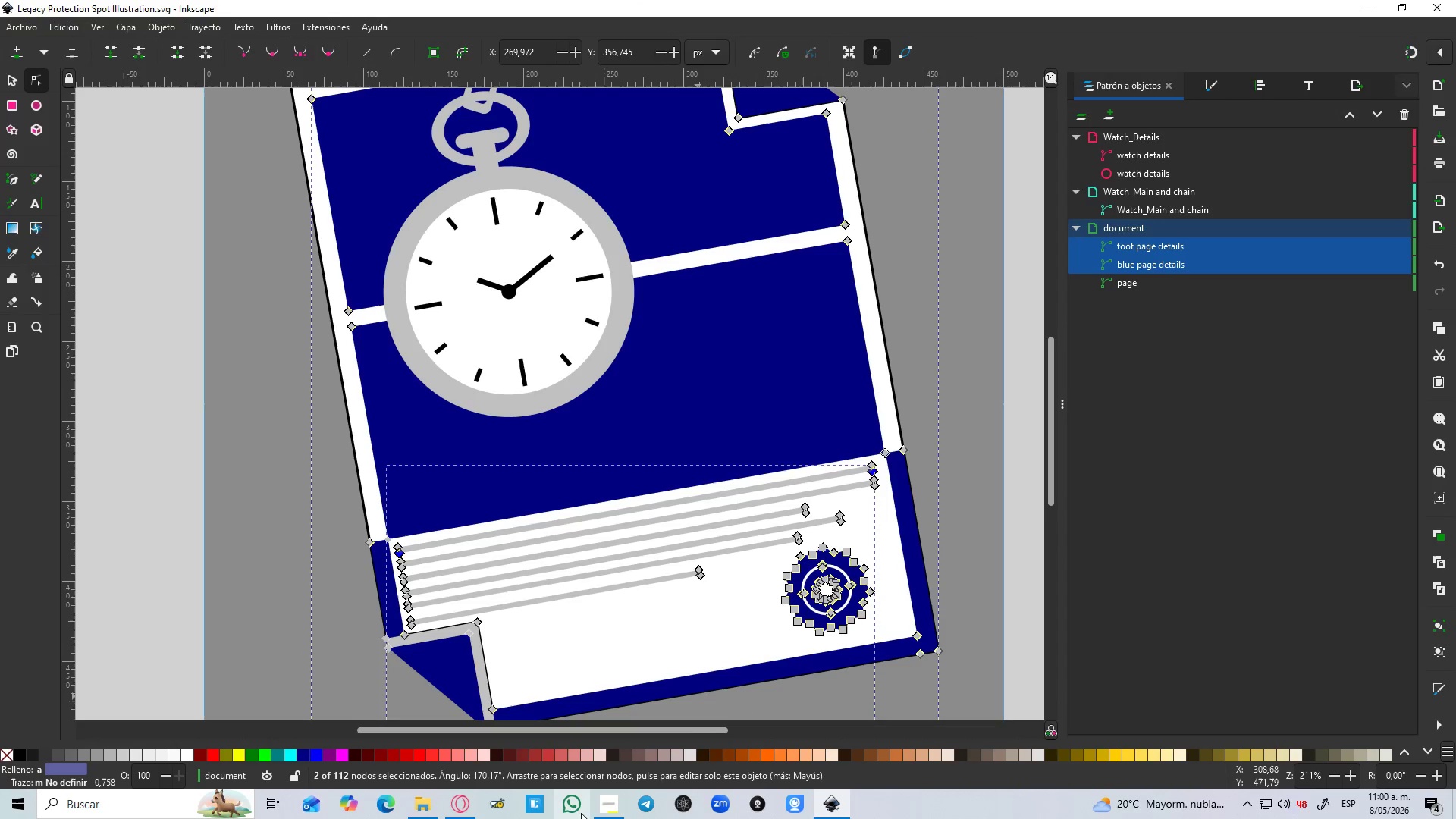 